 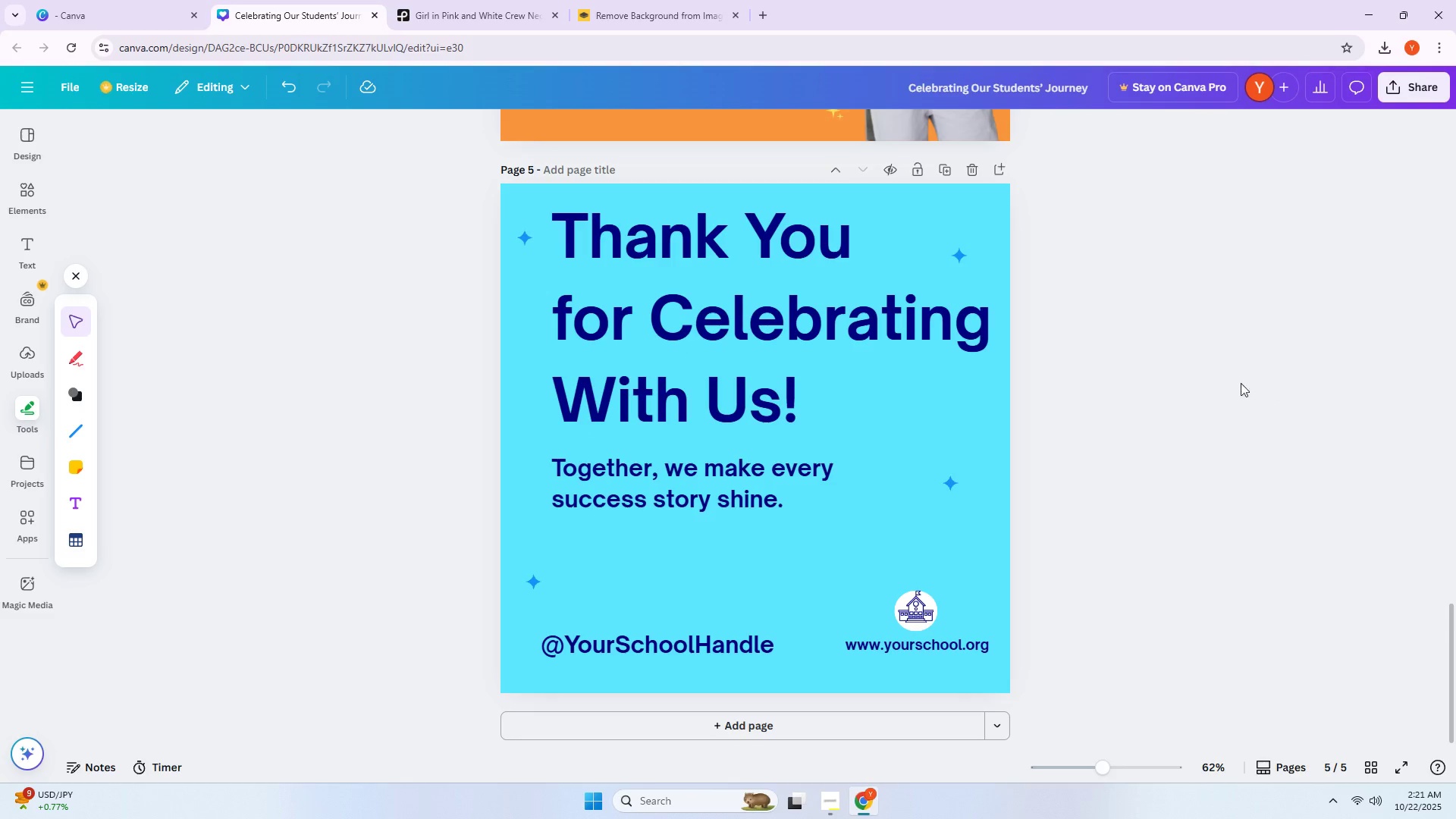 
scroll: coordinate [1176, 384], scroll_direction: up, amount: 9.0
 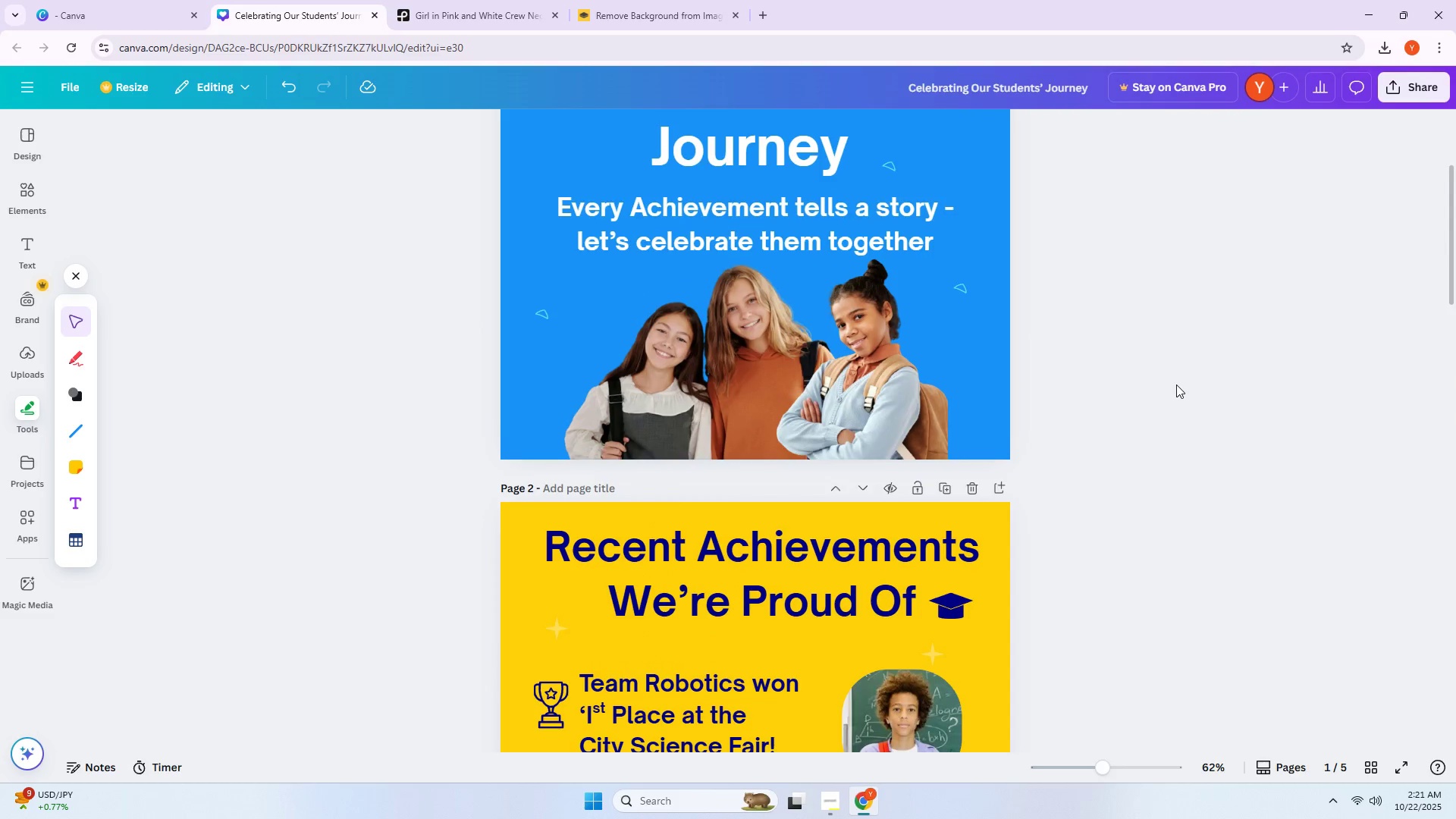 
scroll: coordinate [1047, 391], scroll_direction: down, amount: 31.0
 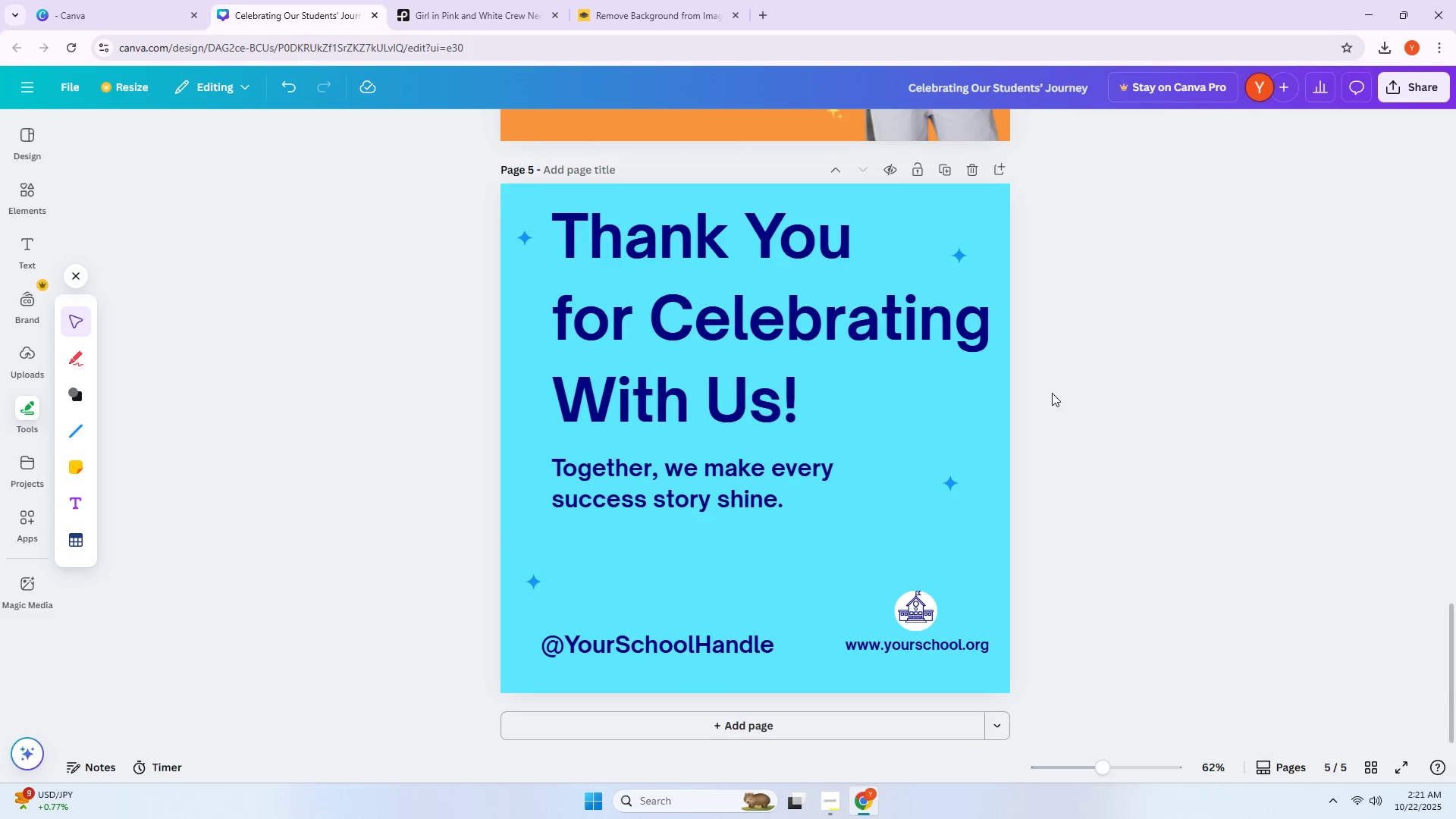 
scroll: coordinate [1052, 393], scroll_direction: up, amount: 22.0
 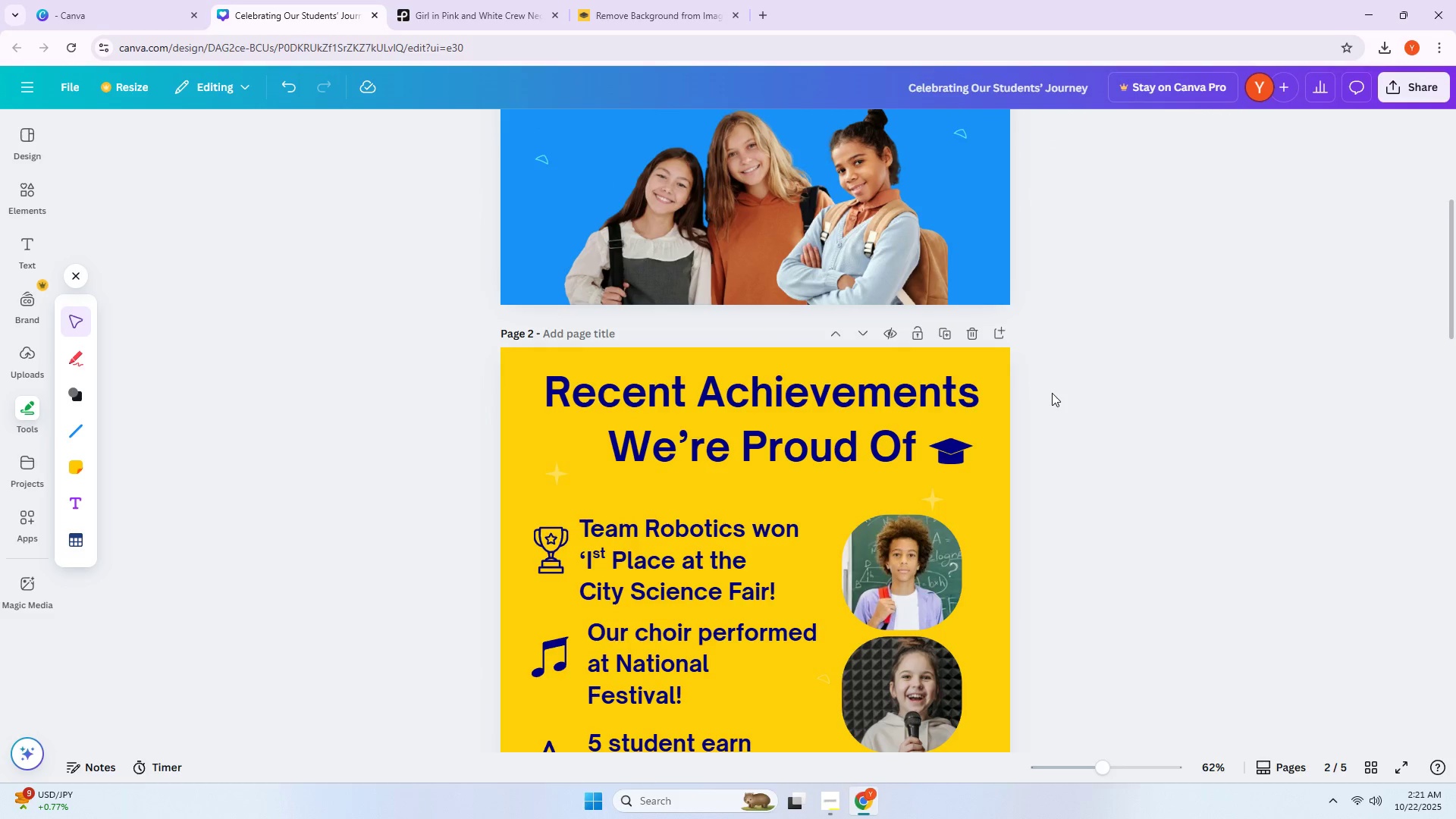 
scroll: coordinate [1052, 393], scroll_direction: down, amount: 4.0
 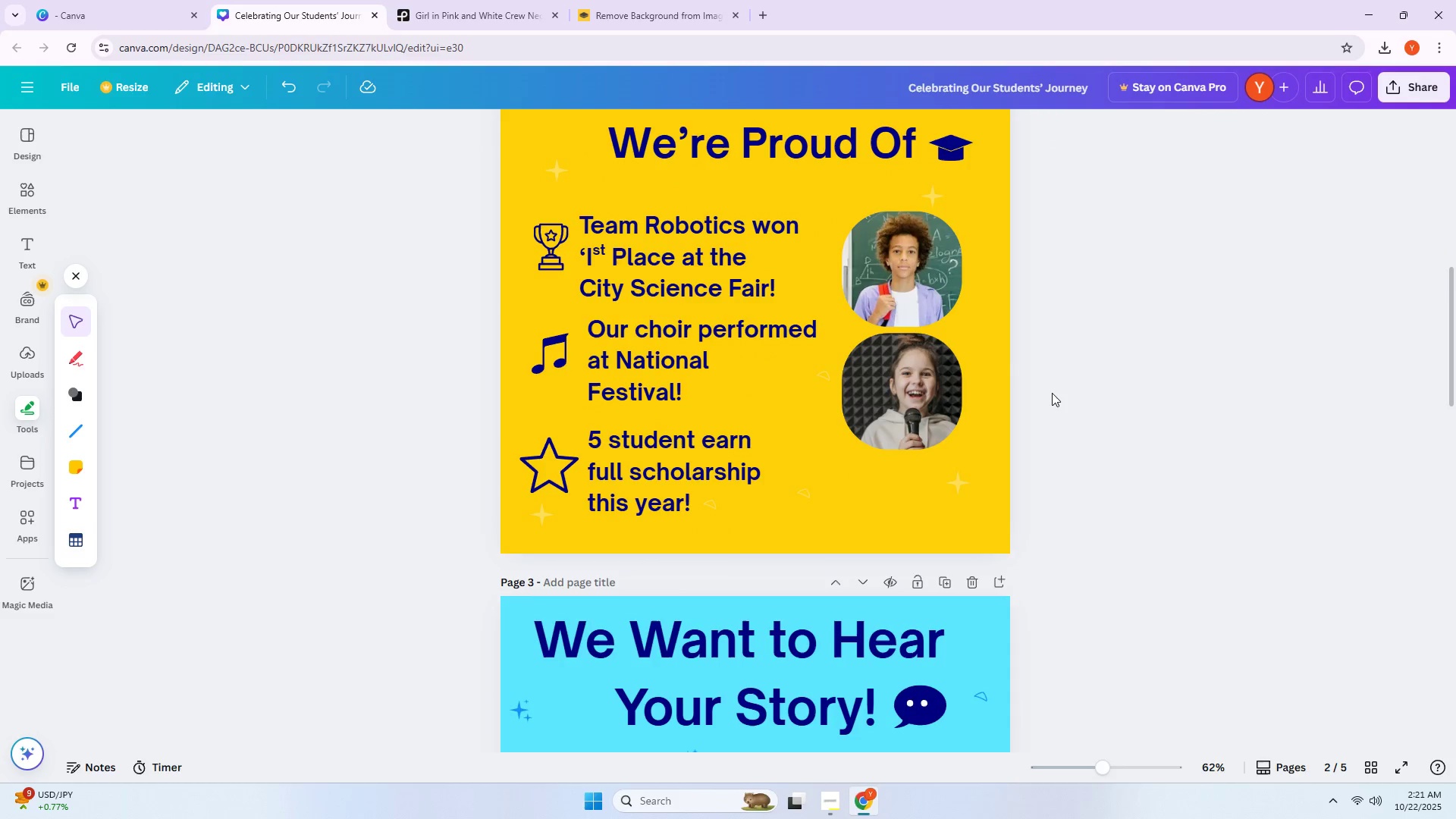 
scroll: coordinate [1052, 393], scroll_direction: up, amount: 9.0
 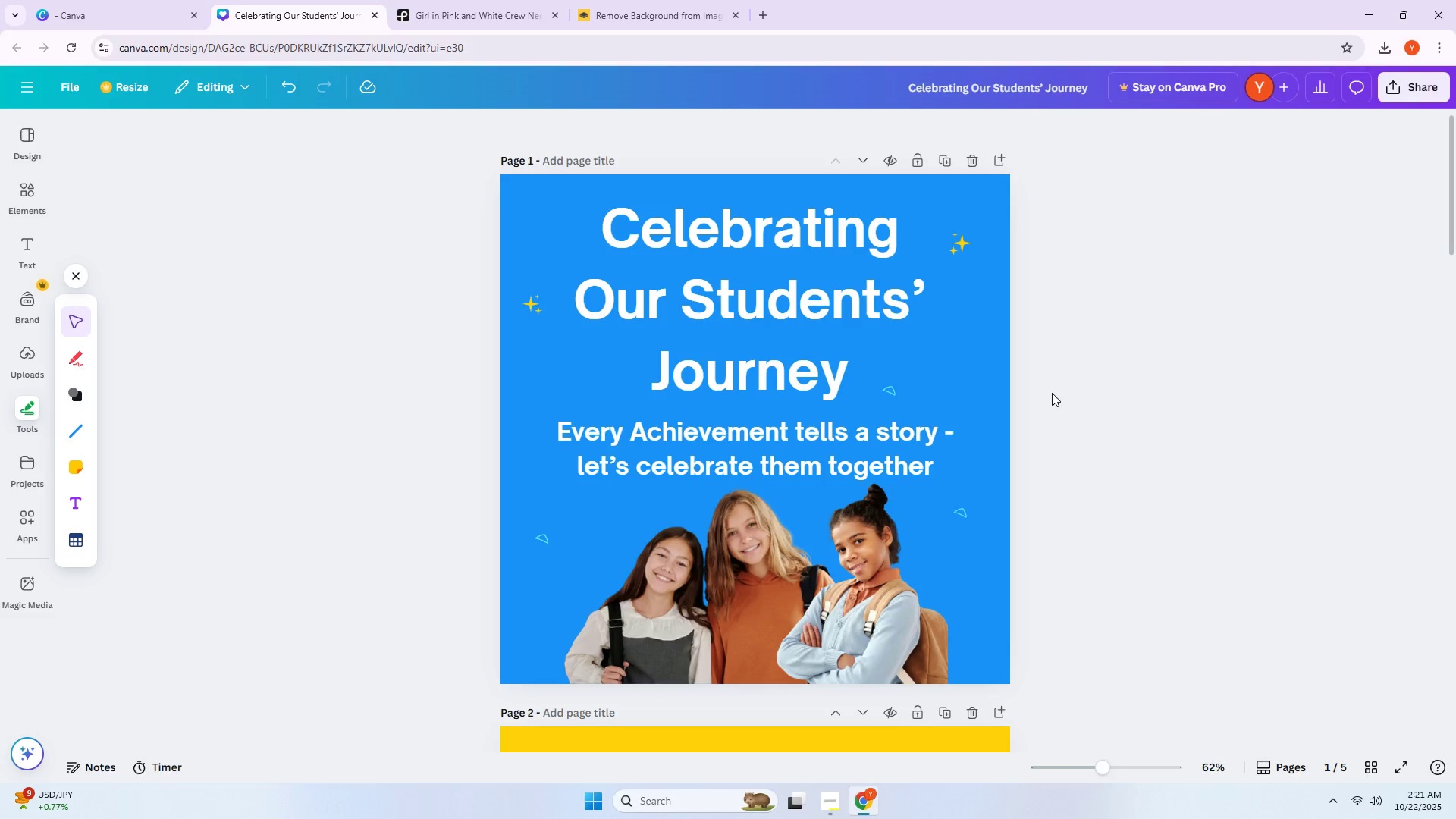 
scroll: coordinate [1052, 395], scroll_direction: down, amount: 12.0
 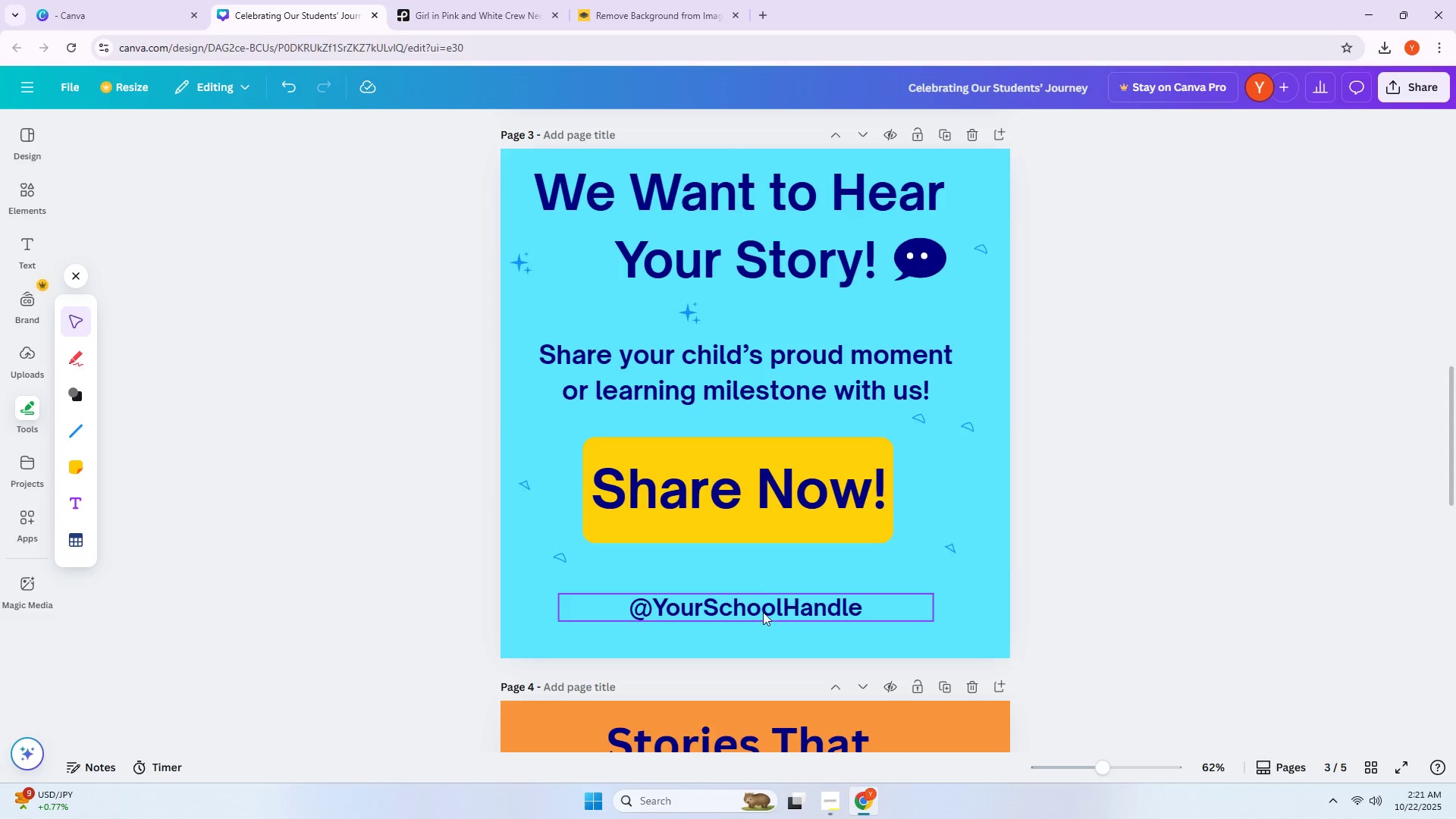 
double_click([762, 617])
 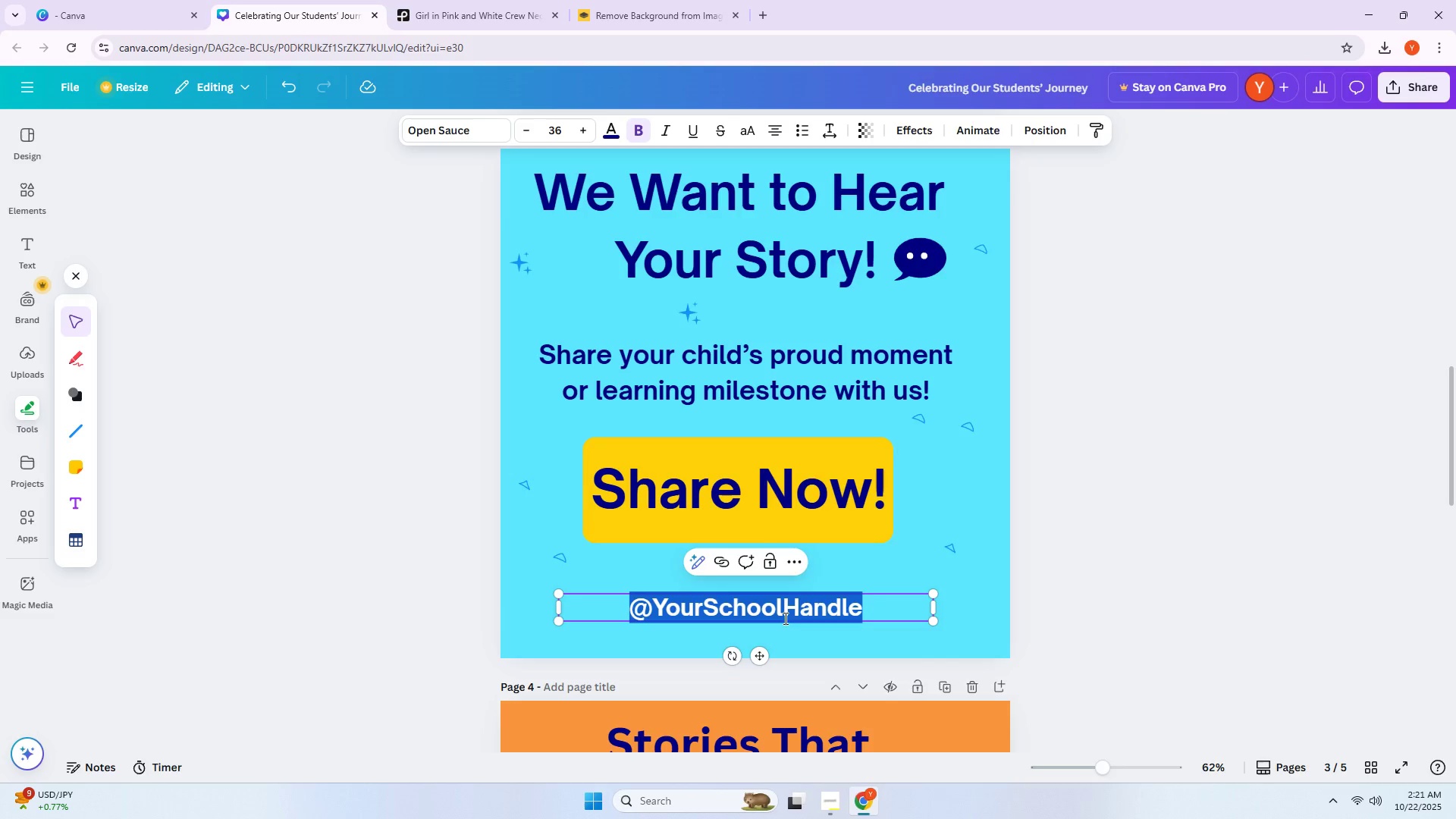 
left_click([1106, 576])
 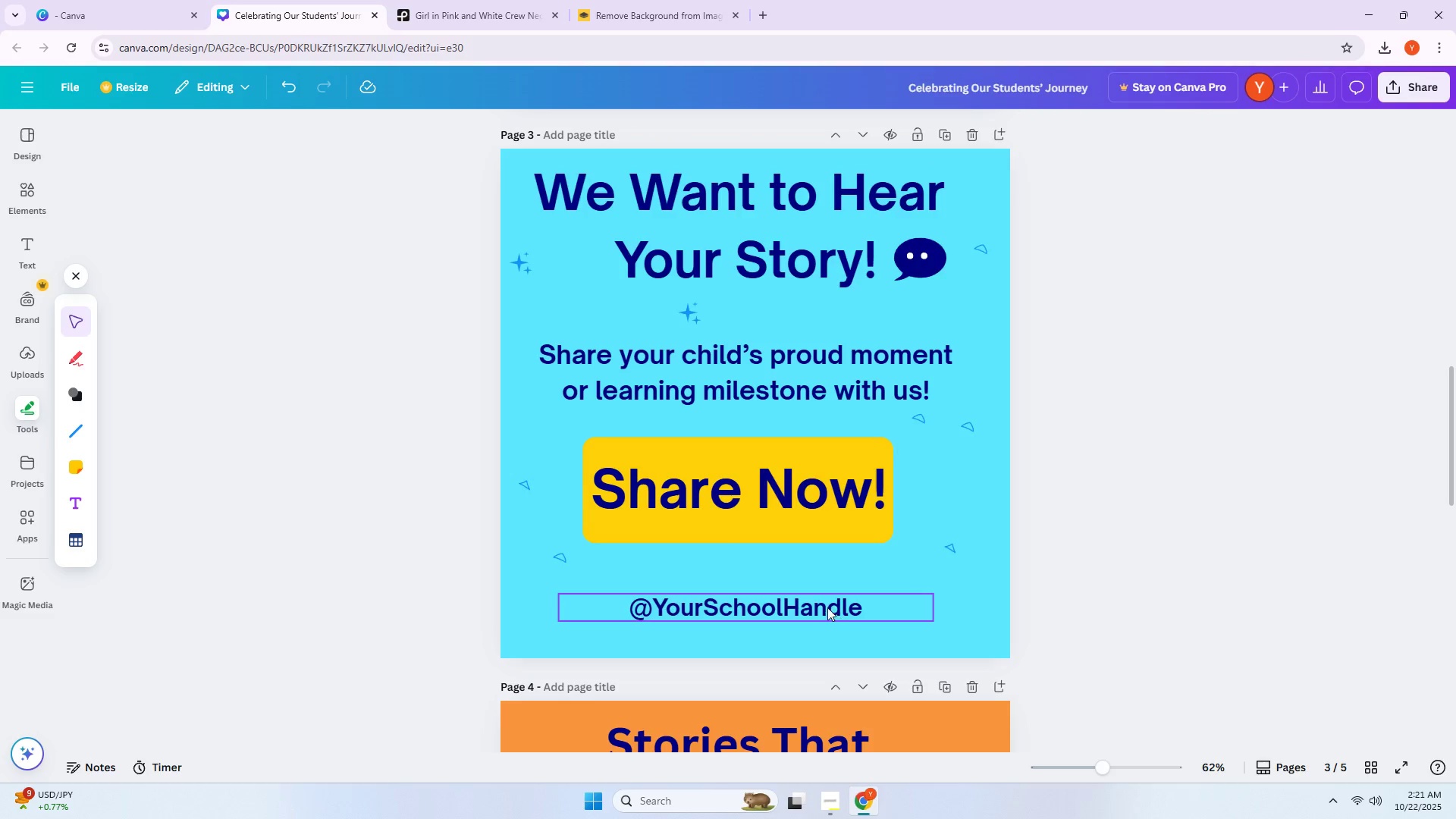 
left_click_drag(start_coordinate=[824, 608], to_coordinate=[824, 620])
 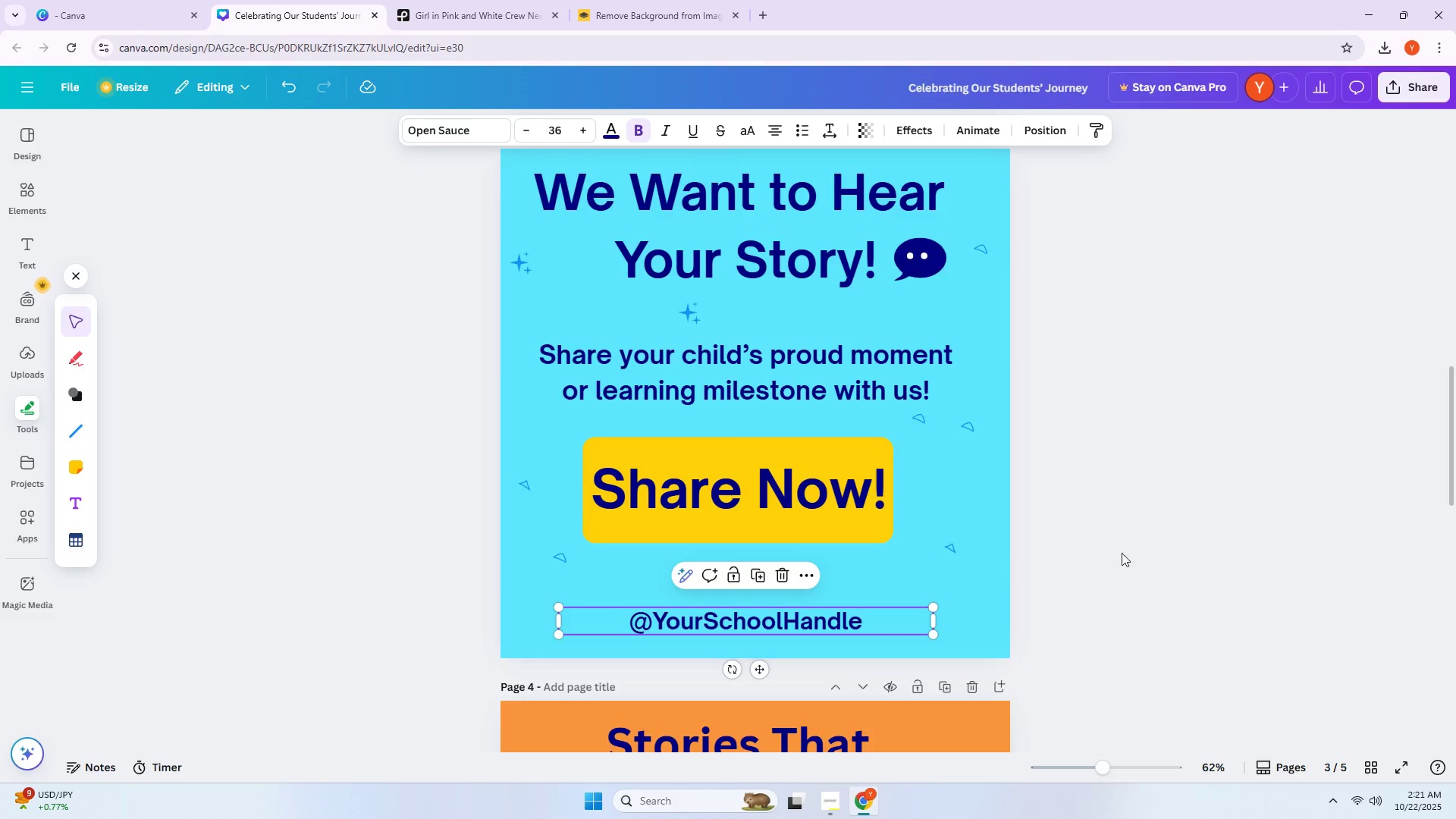 
left_click([1148, 544])
 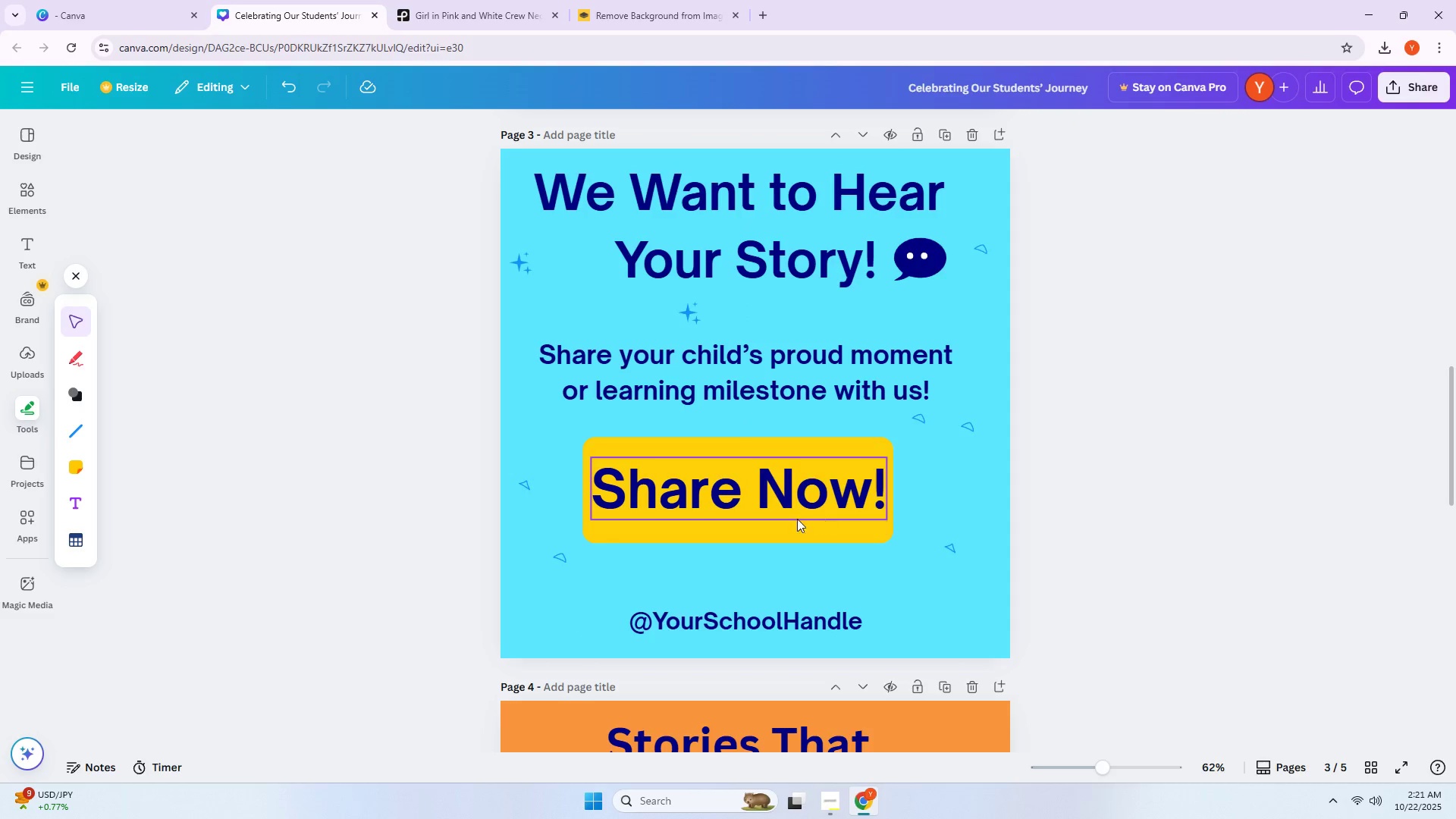 
left_click([776, 526])
 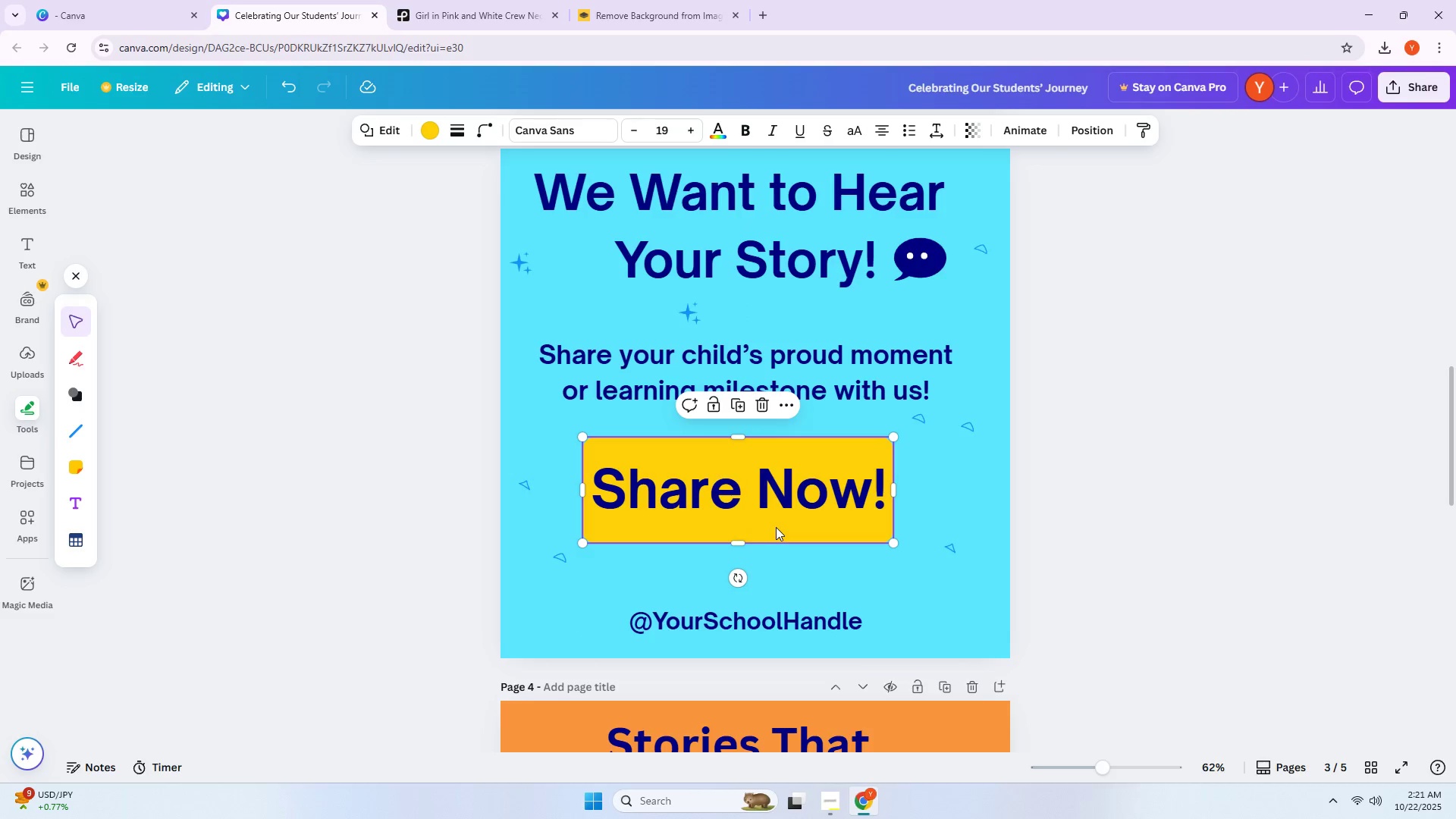 
left_click_drag(start_coordinate=[773, 530], to_coordinate=[790, 533])
 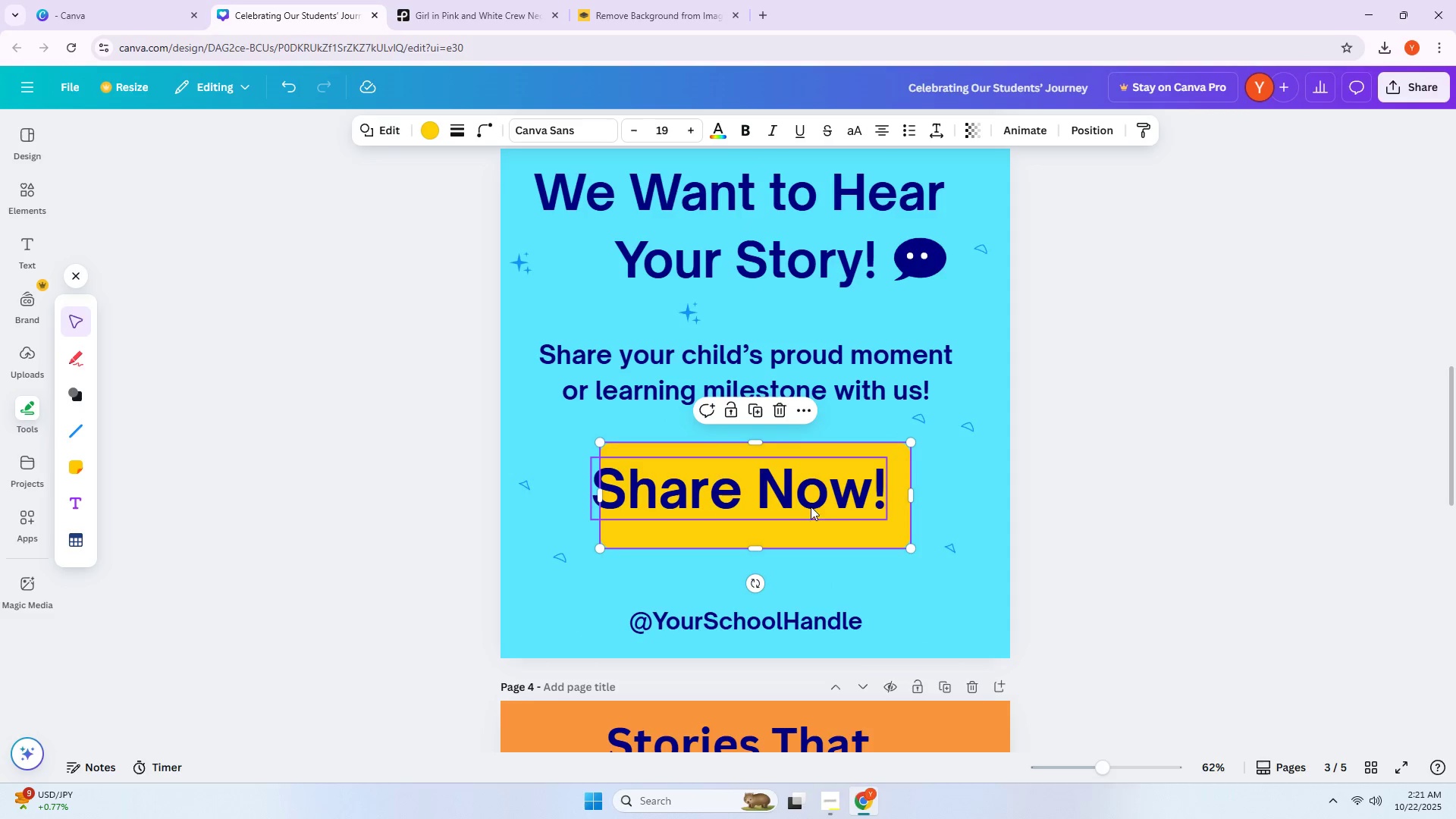 
left_click_drag(start_coordinate=[811, 505], to_coordinate=[804, 506])
 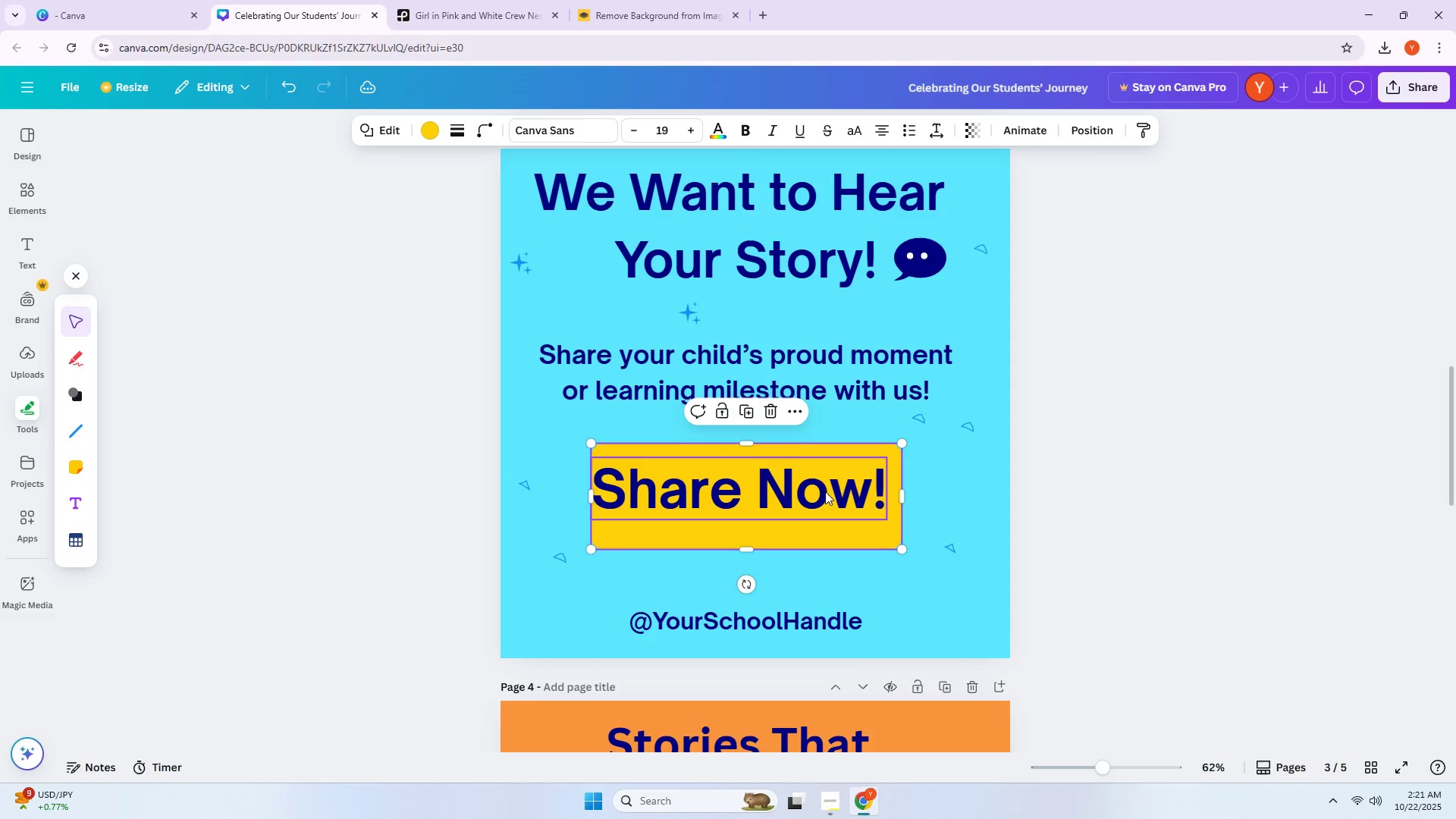 
left_click_drag(start_coordinate=[825, 491], to_coordinate=[834, 498])
 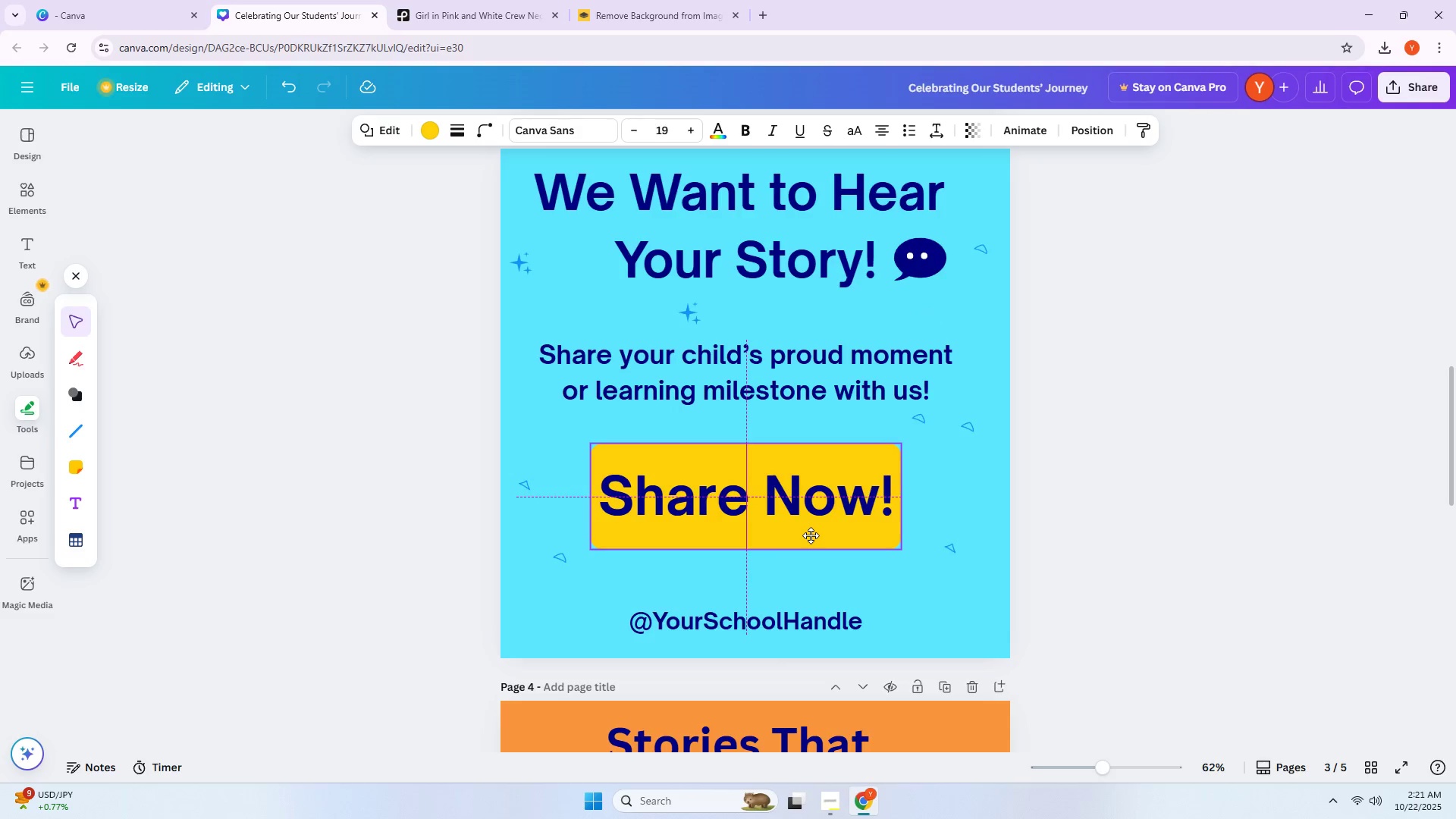 
double_click([1101, 453])
 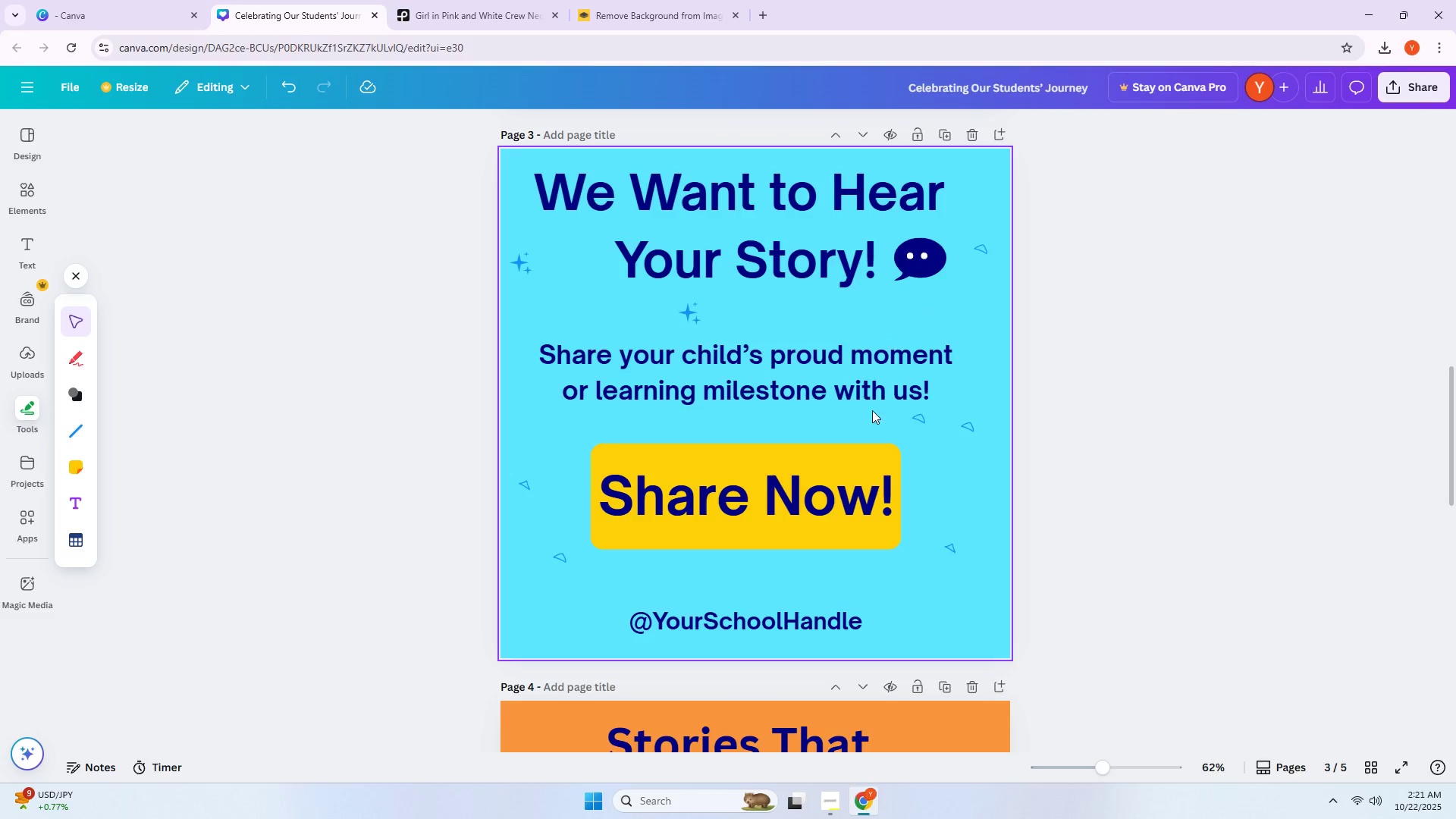 
left_click_drag(start_coordinate=[820, 388], to_coordinate=[830, 388])
 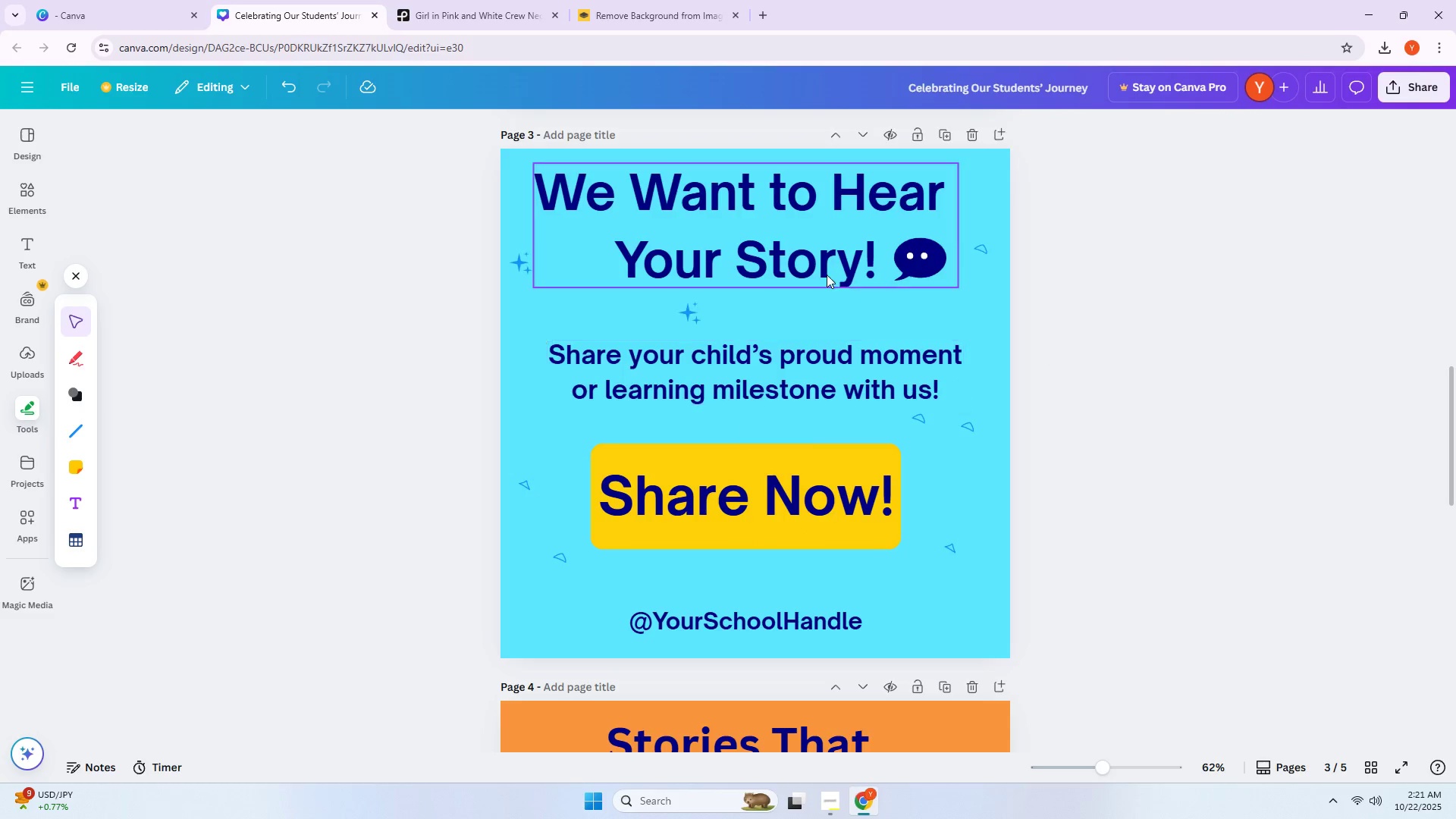 
scroll: coordinate [1040, 388], scroll_direction: up, amount: 9.0
 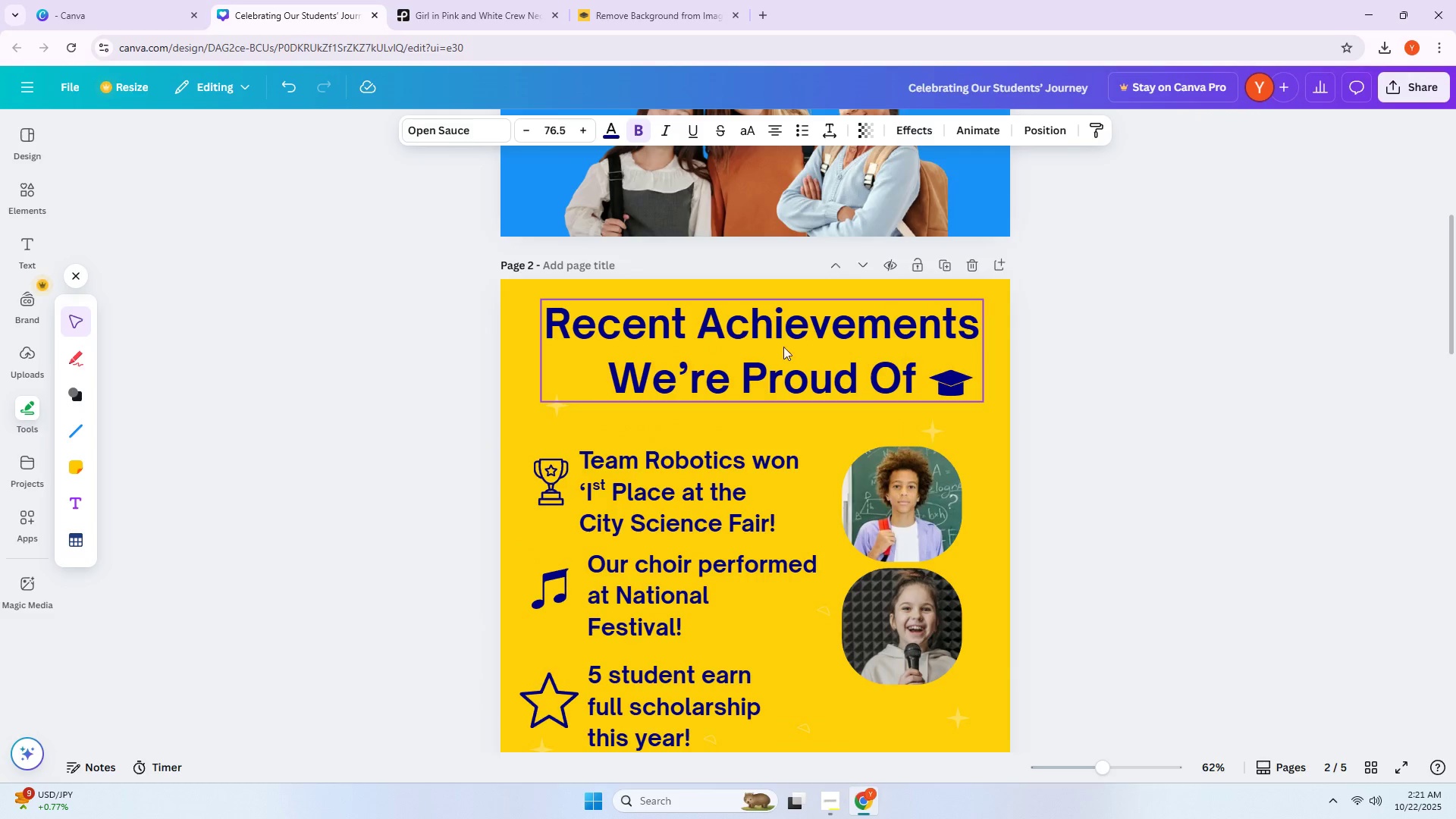 
left_click([777, 346])
 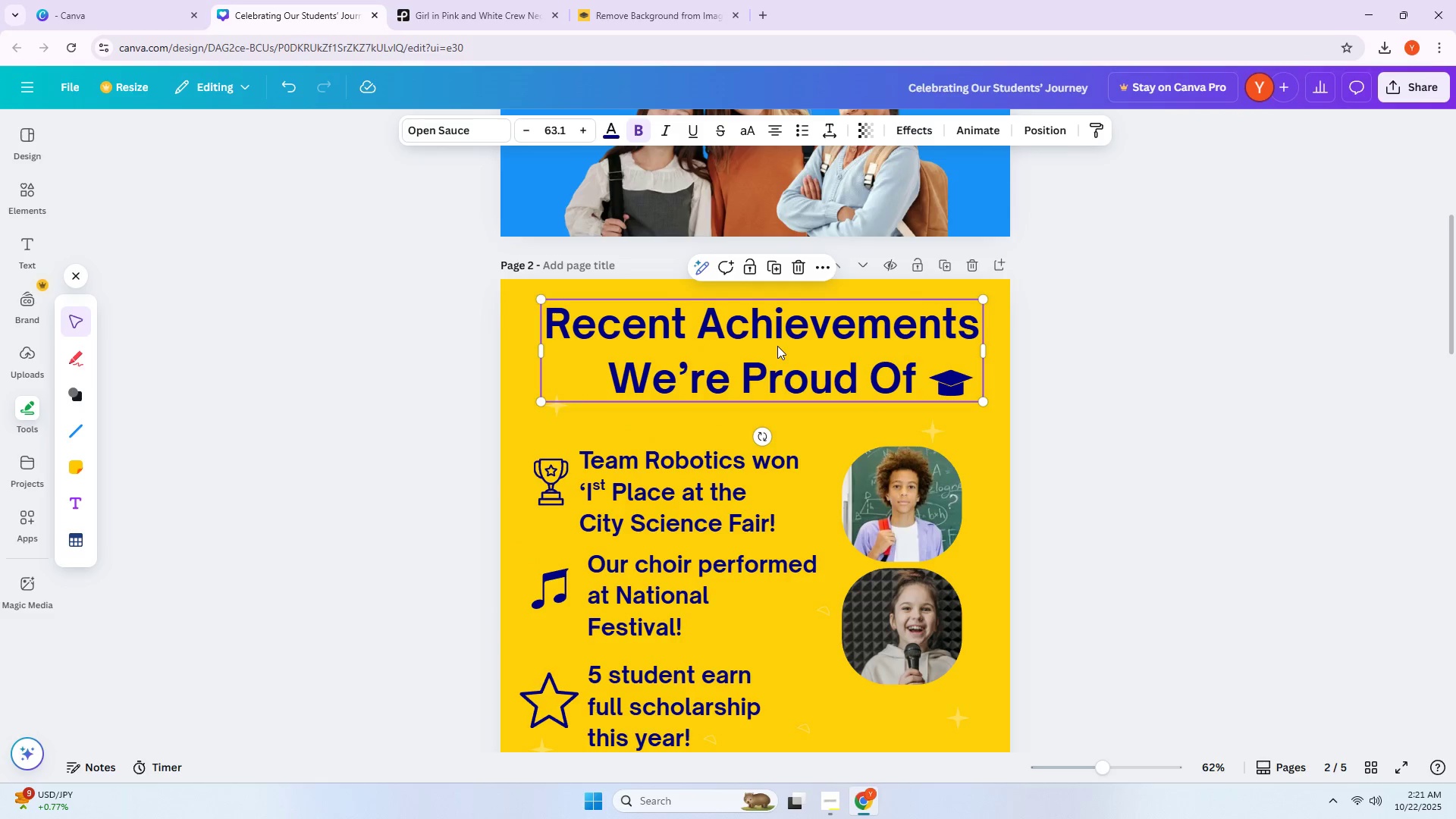 
left_click_drag(start_coordinate=[777, 345], to_coordinate=[773, 345])
 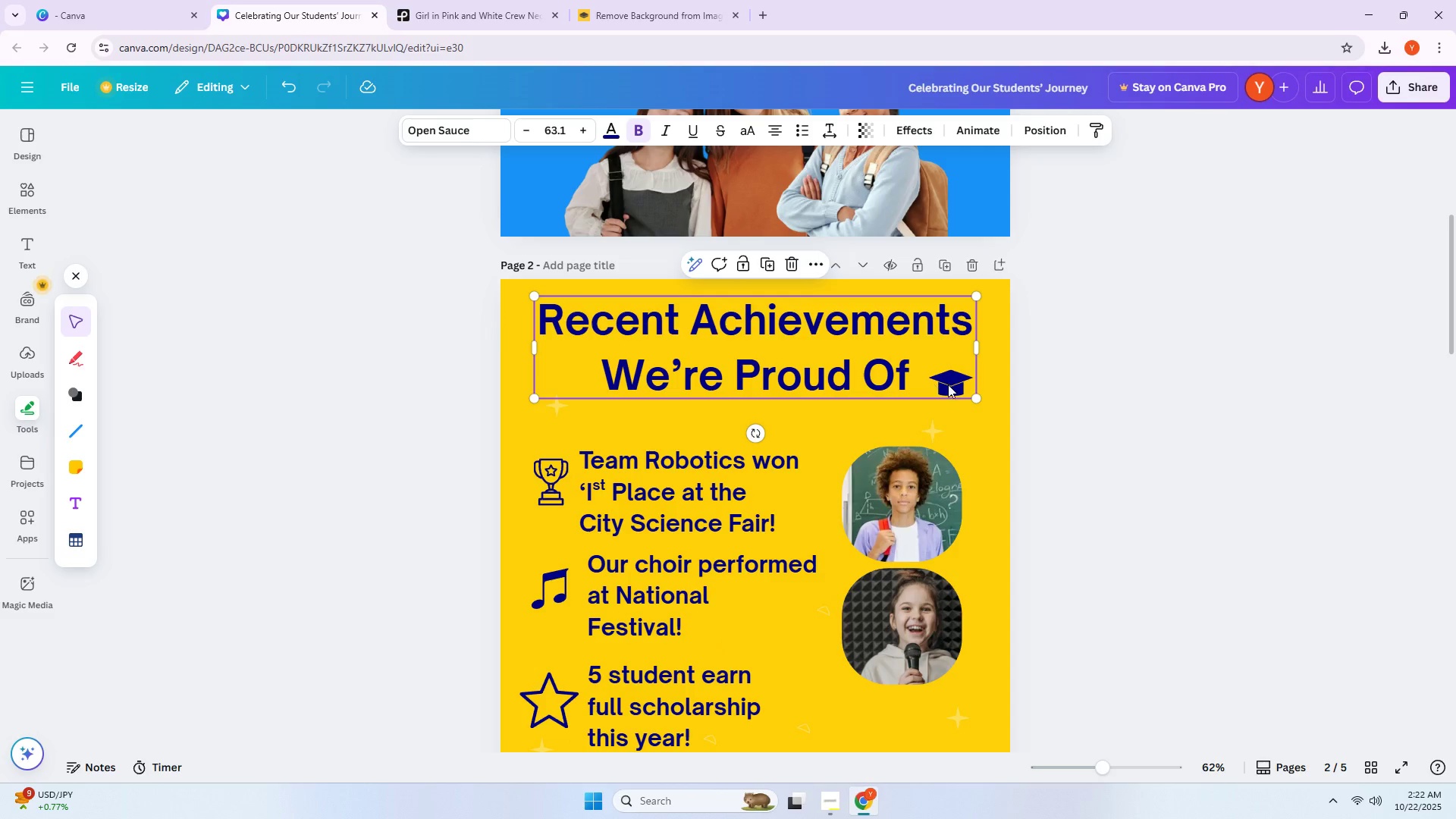 
left_click([950, 384])
 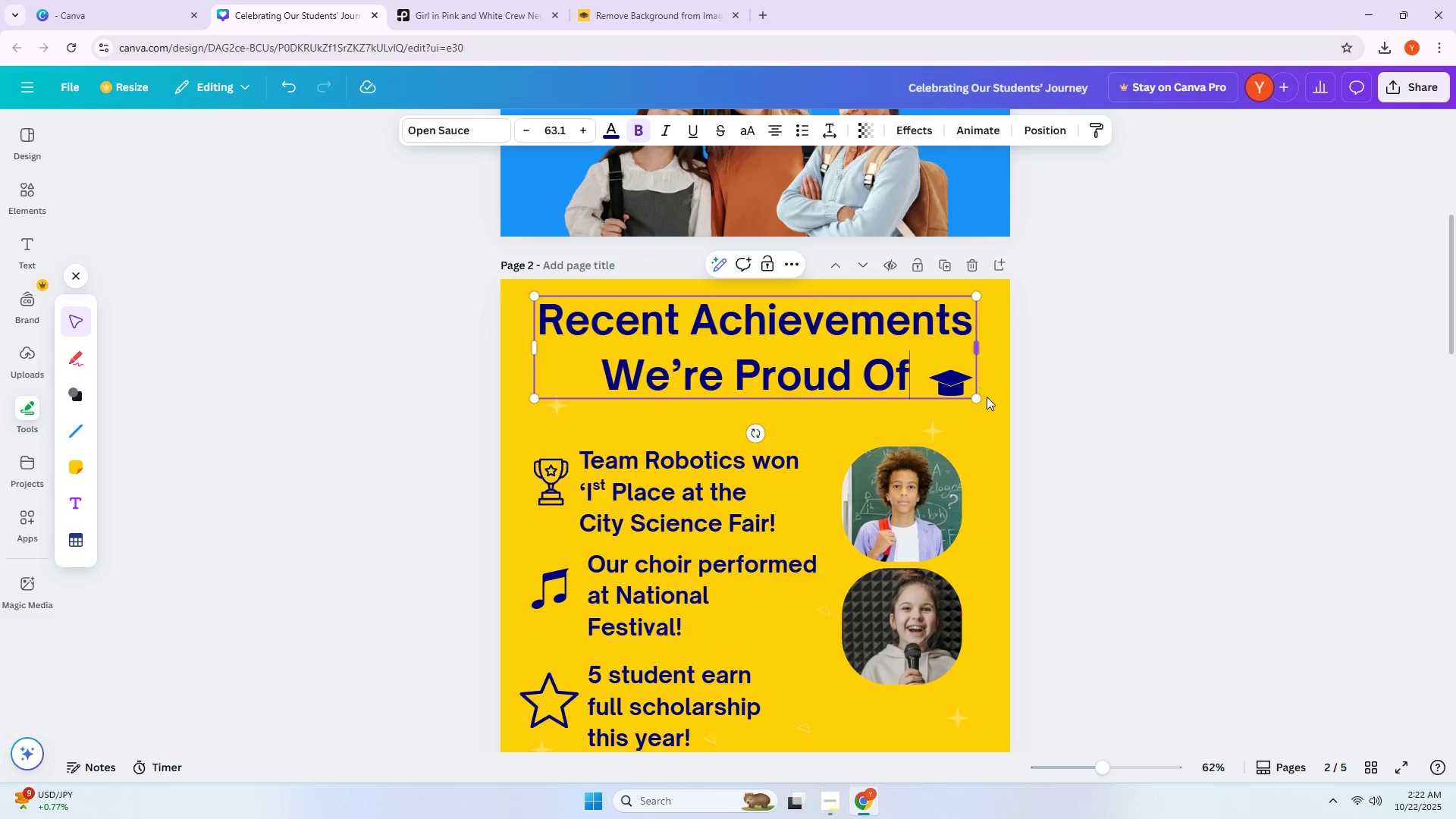 
left_click([1035, 401])
 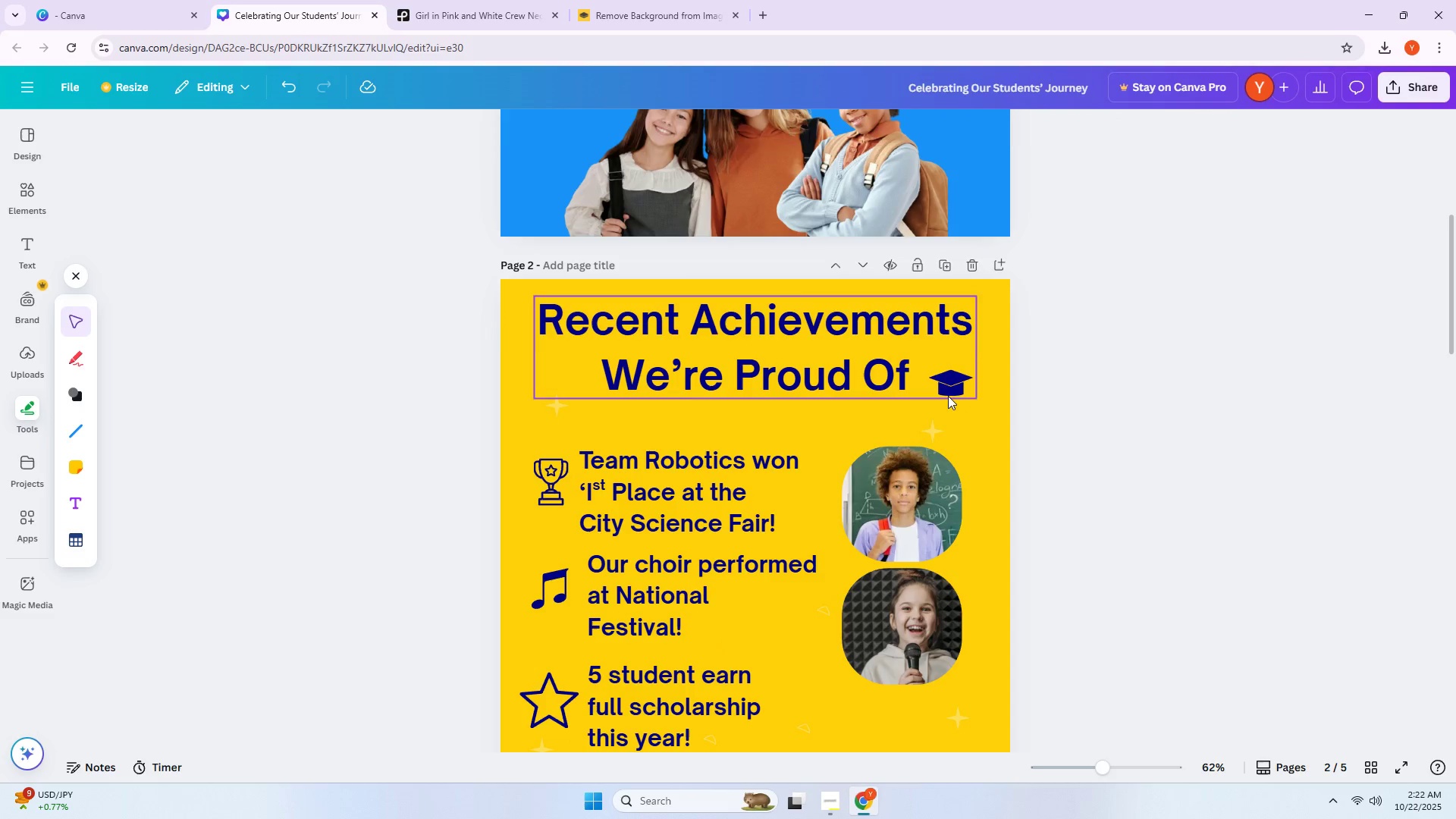 
left_click([947, 395])
 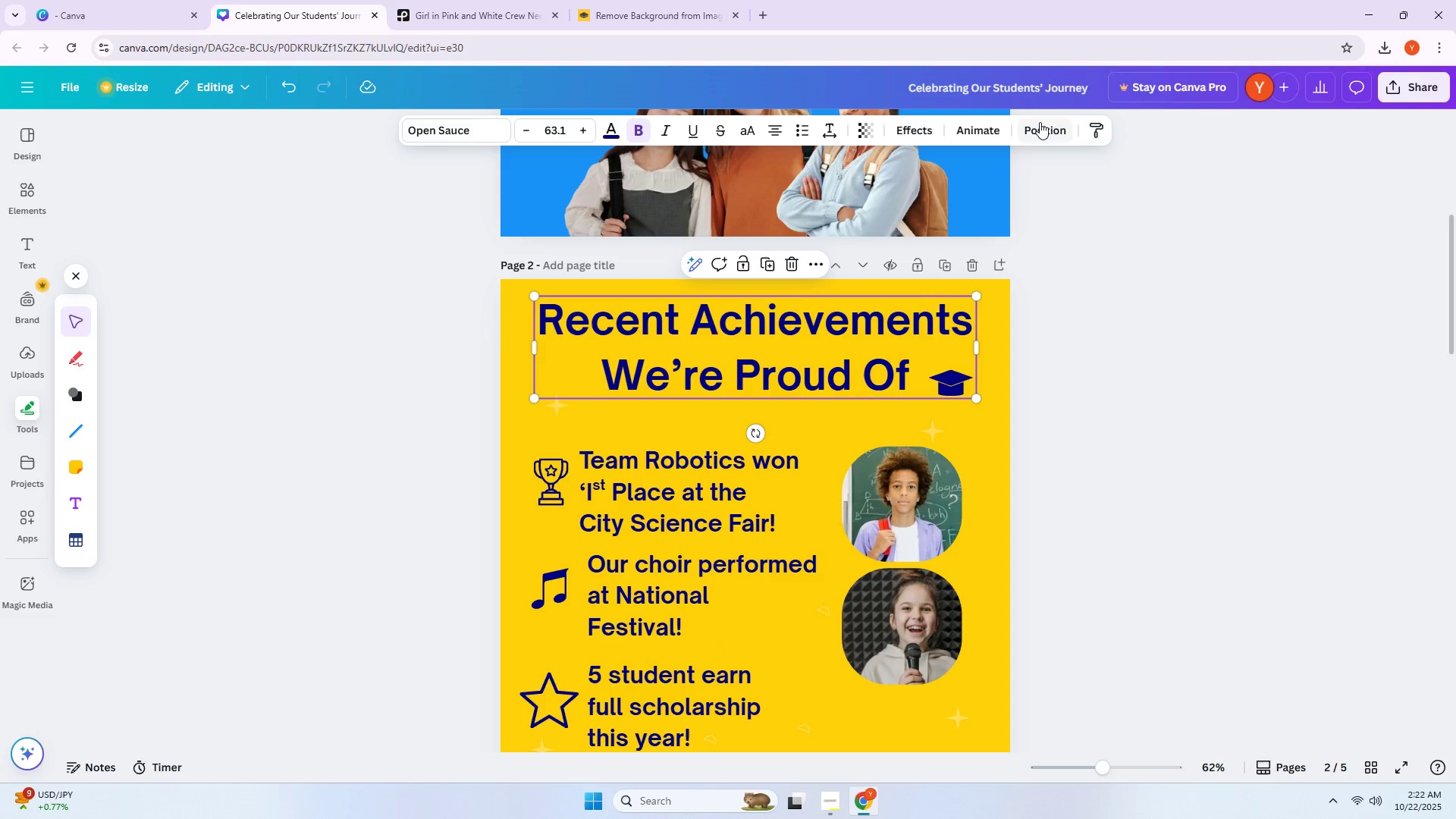 
left_click([1040, 122])
 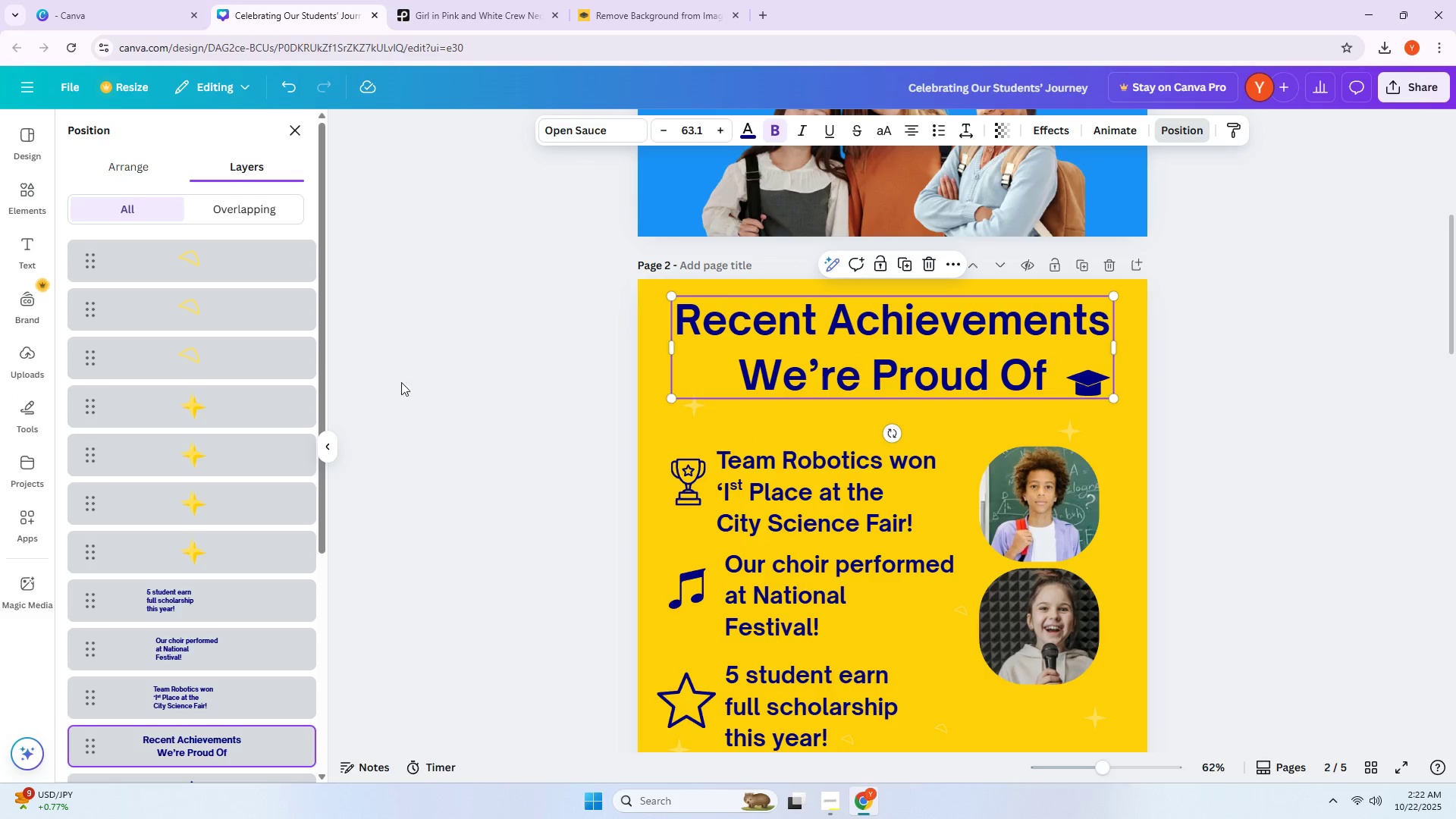 
scroll: coordinate [216, 485], scroll_direction: down, amount: 9.0
 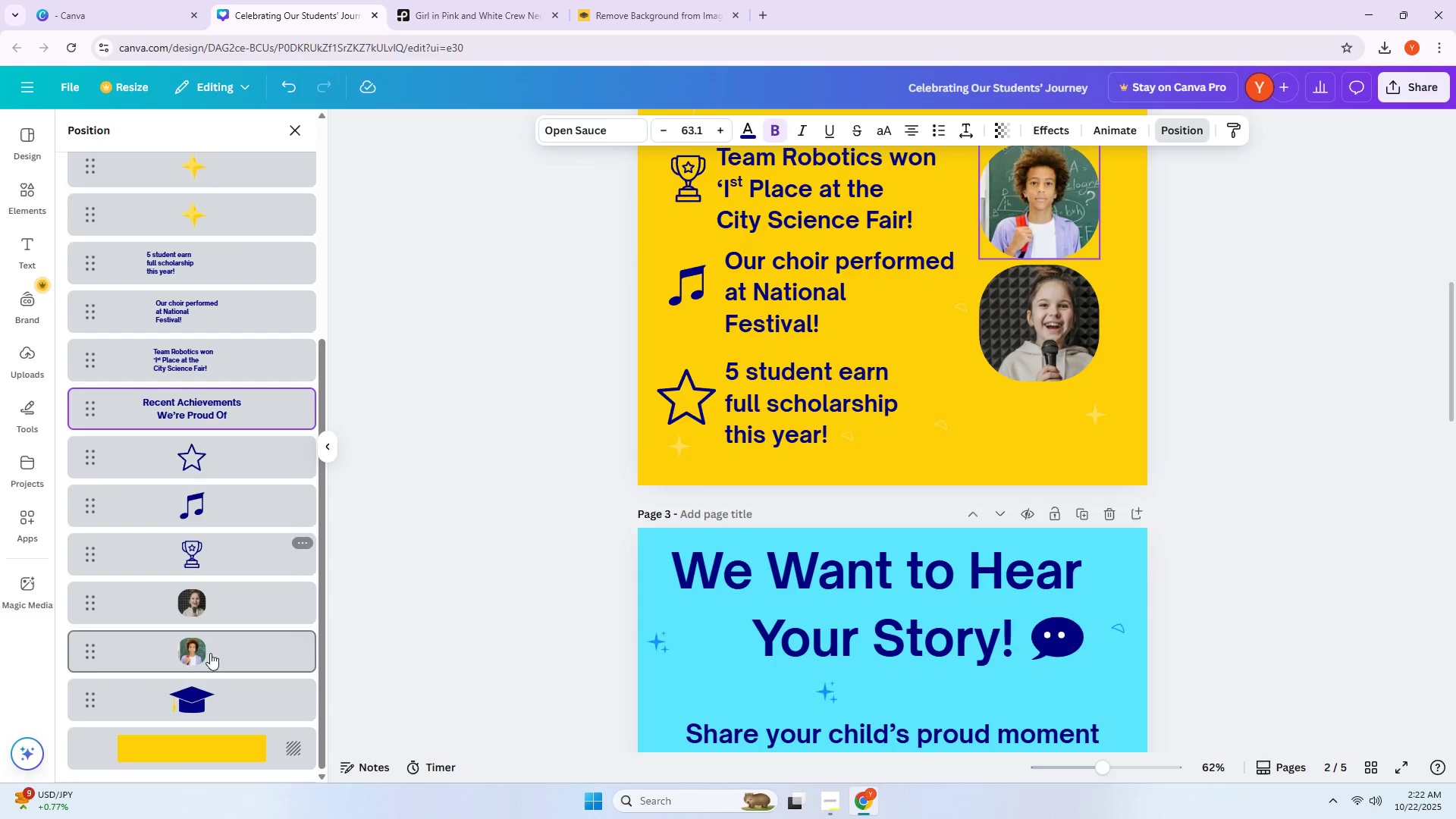 
left_click([204, 690])
 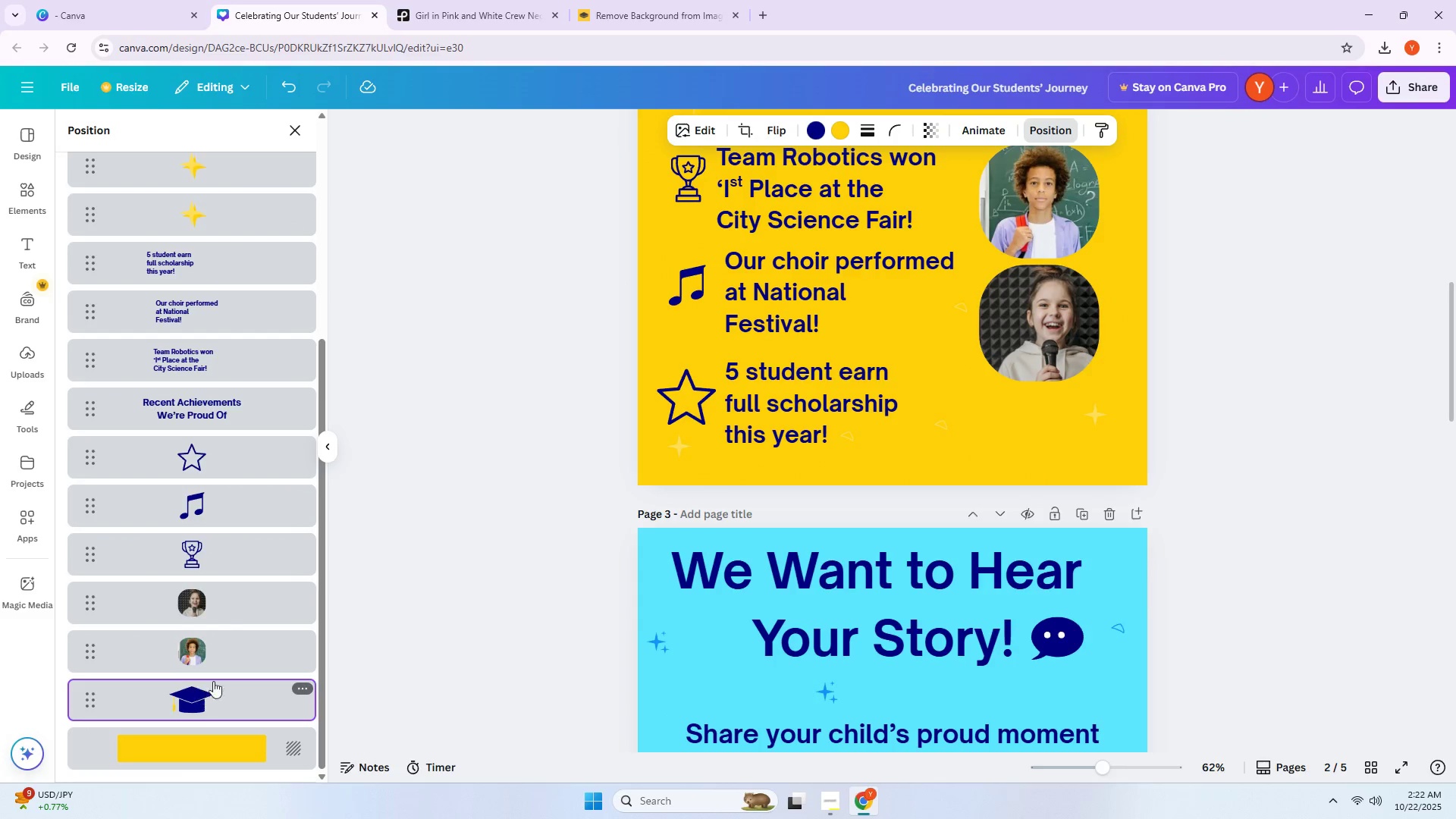 
scroll: coordinate [1003, 452], scroll_direction: up, amount: 5.0
 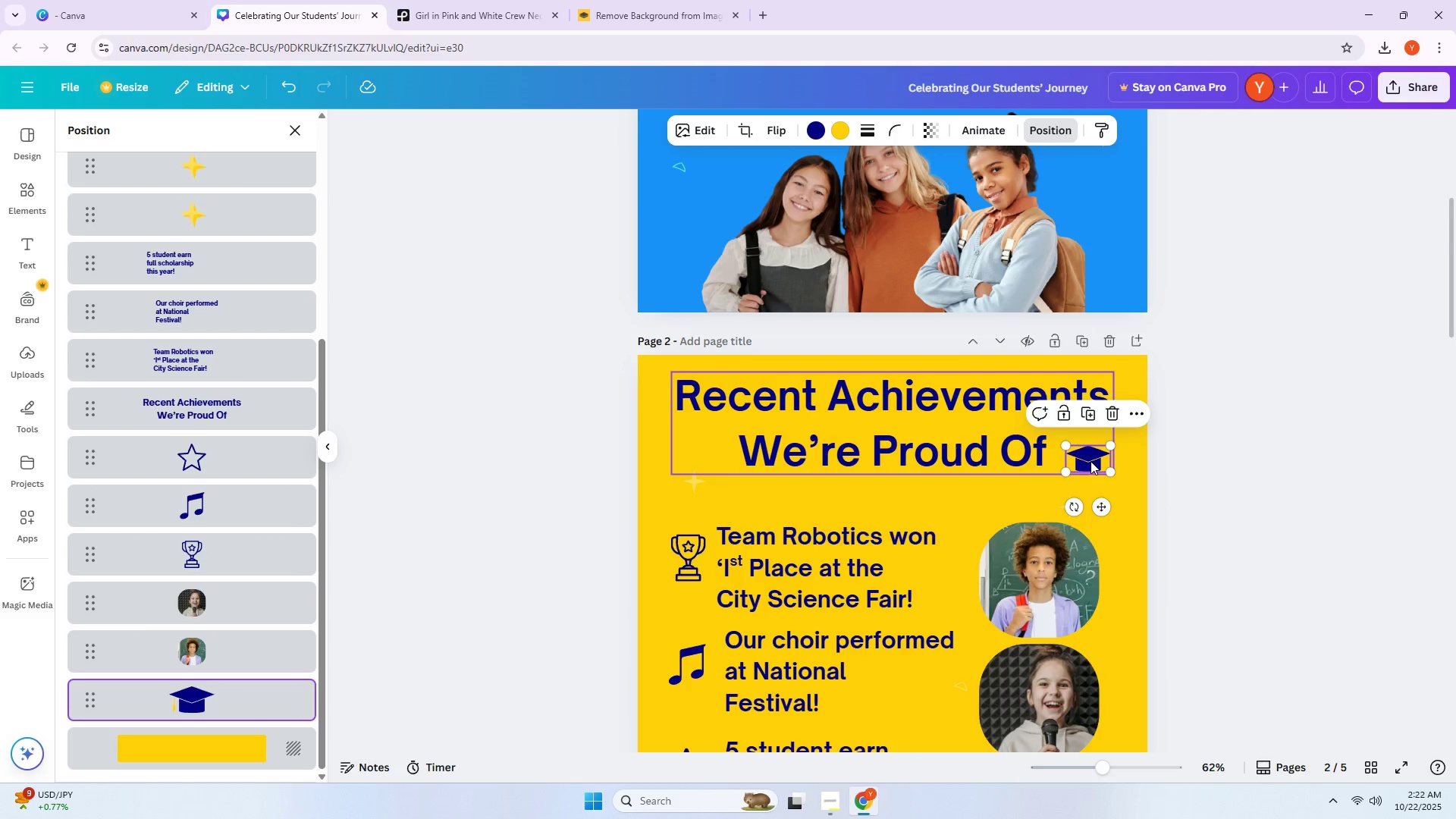 
left_click_drag(start_coordinate=[1088, 457], to_coordinate=[1083, 447])
 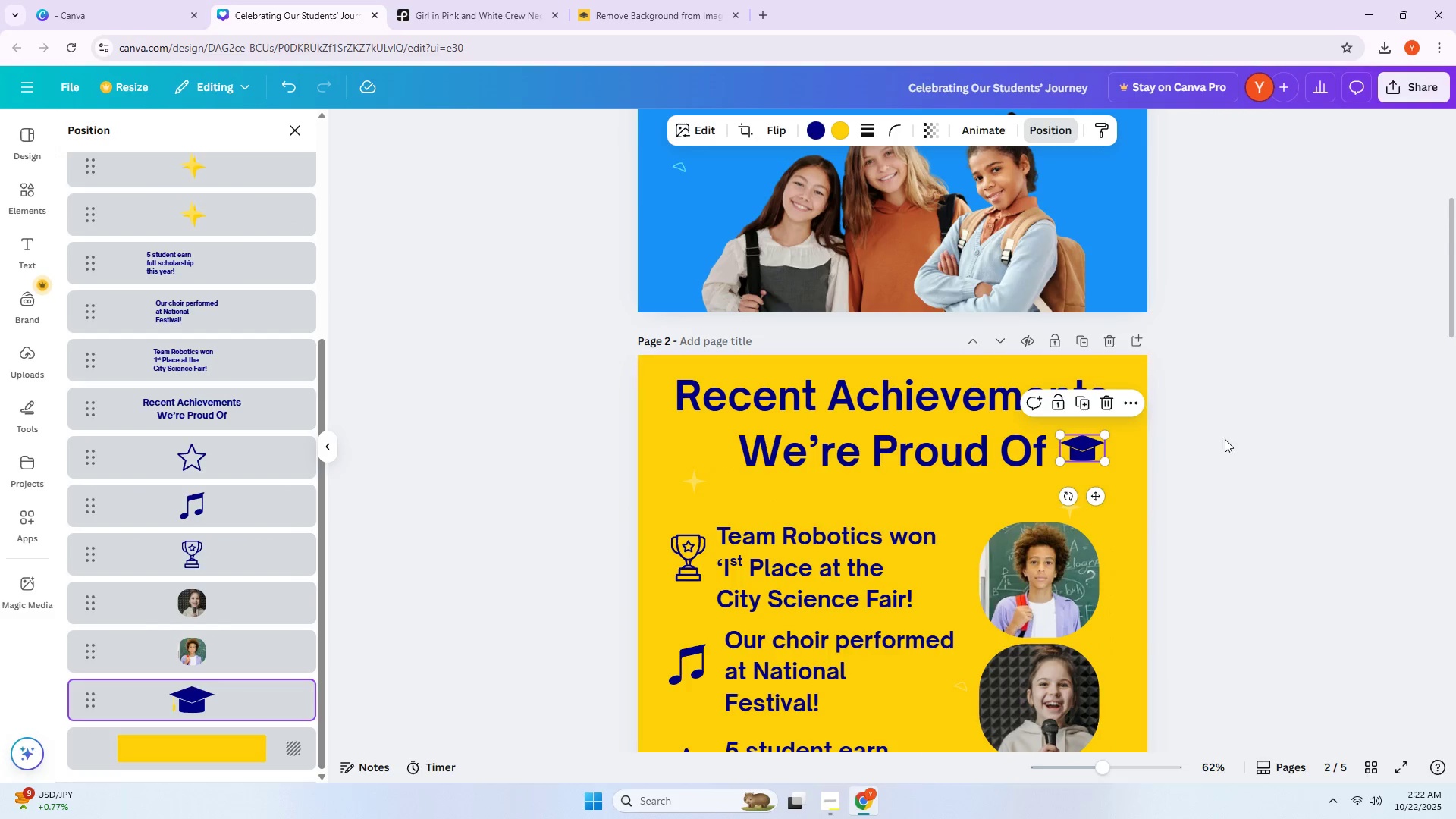 
left_click([1226, 438])
 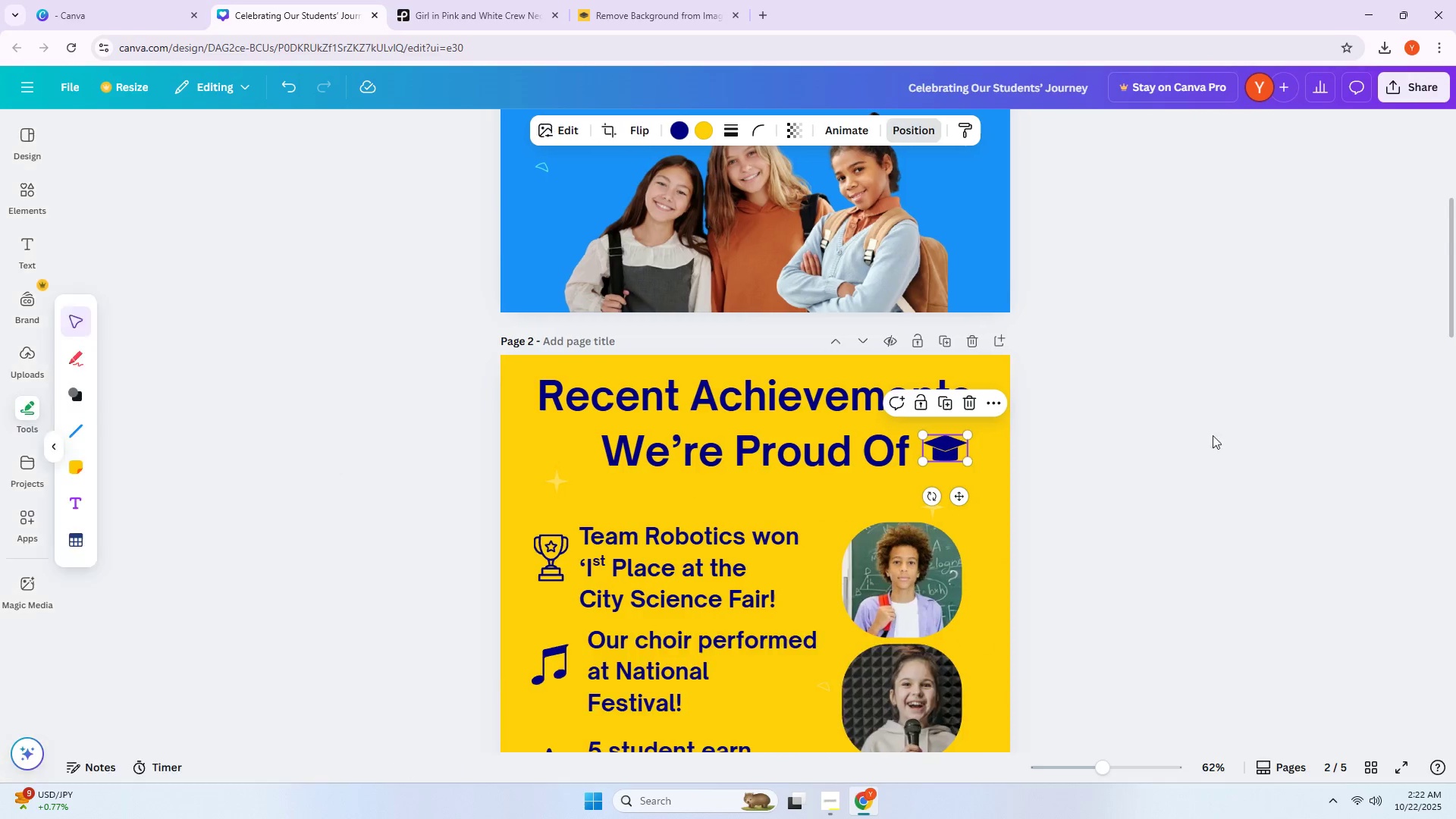 
scroll: coordinate [1076, 390], scroll_direction: up, amount: 8.0
 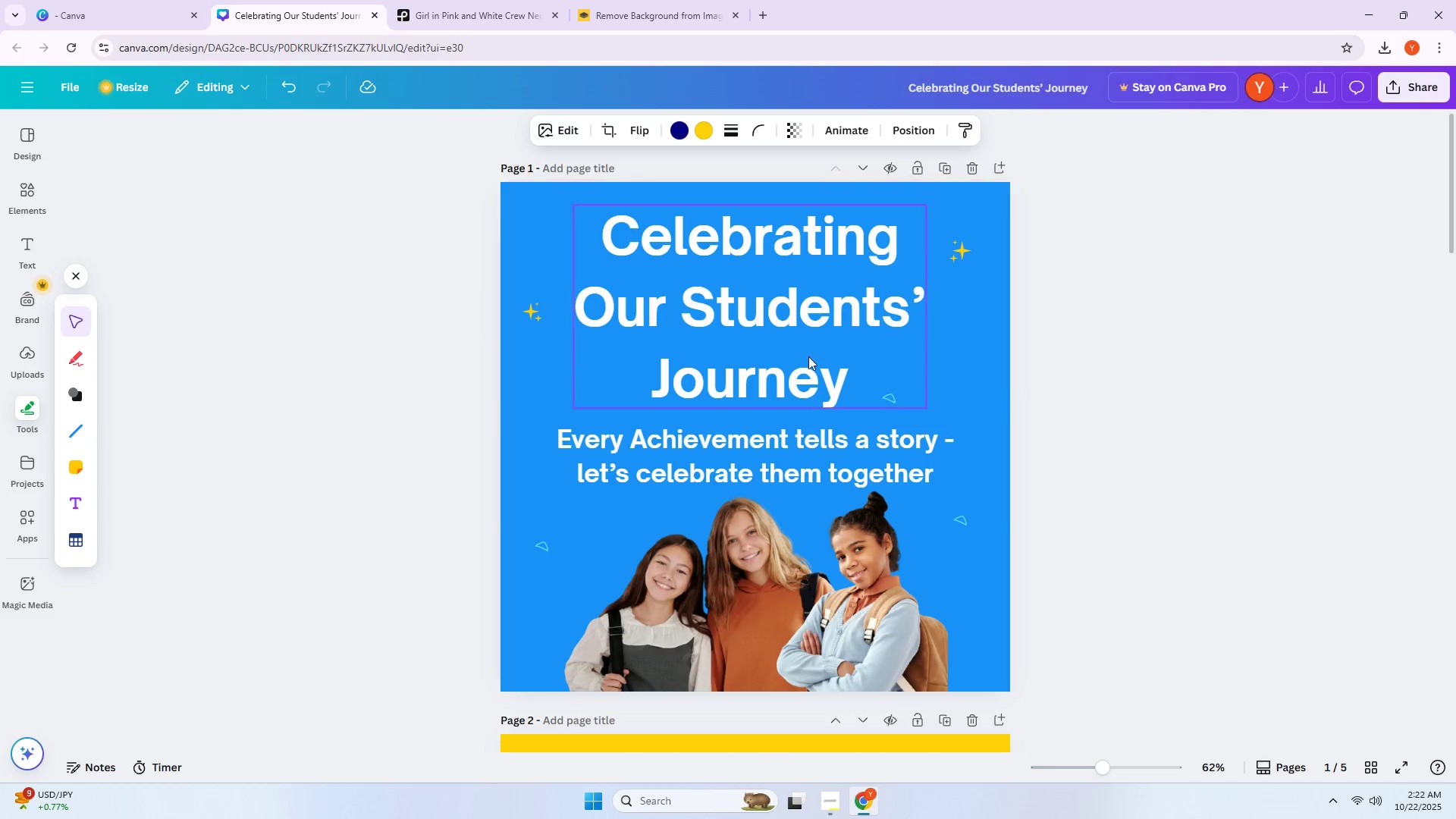 
left_click_drag(start_coordinate=[788, 328], to_coordinate=[795, 328])
 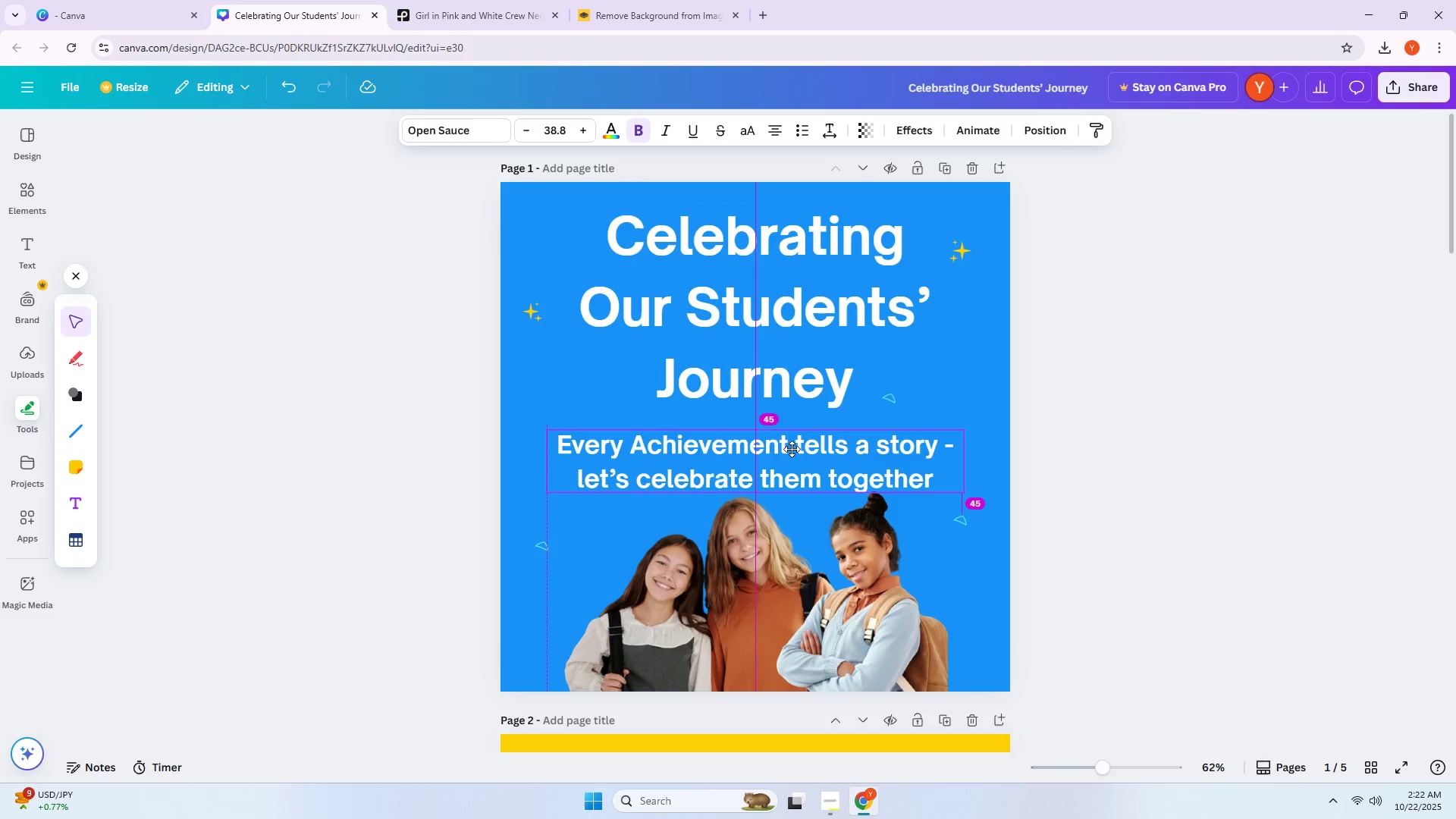 
left_click([1090, 414])
 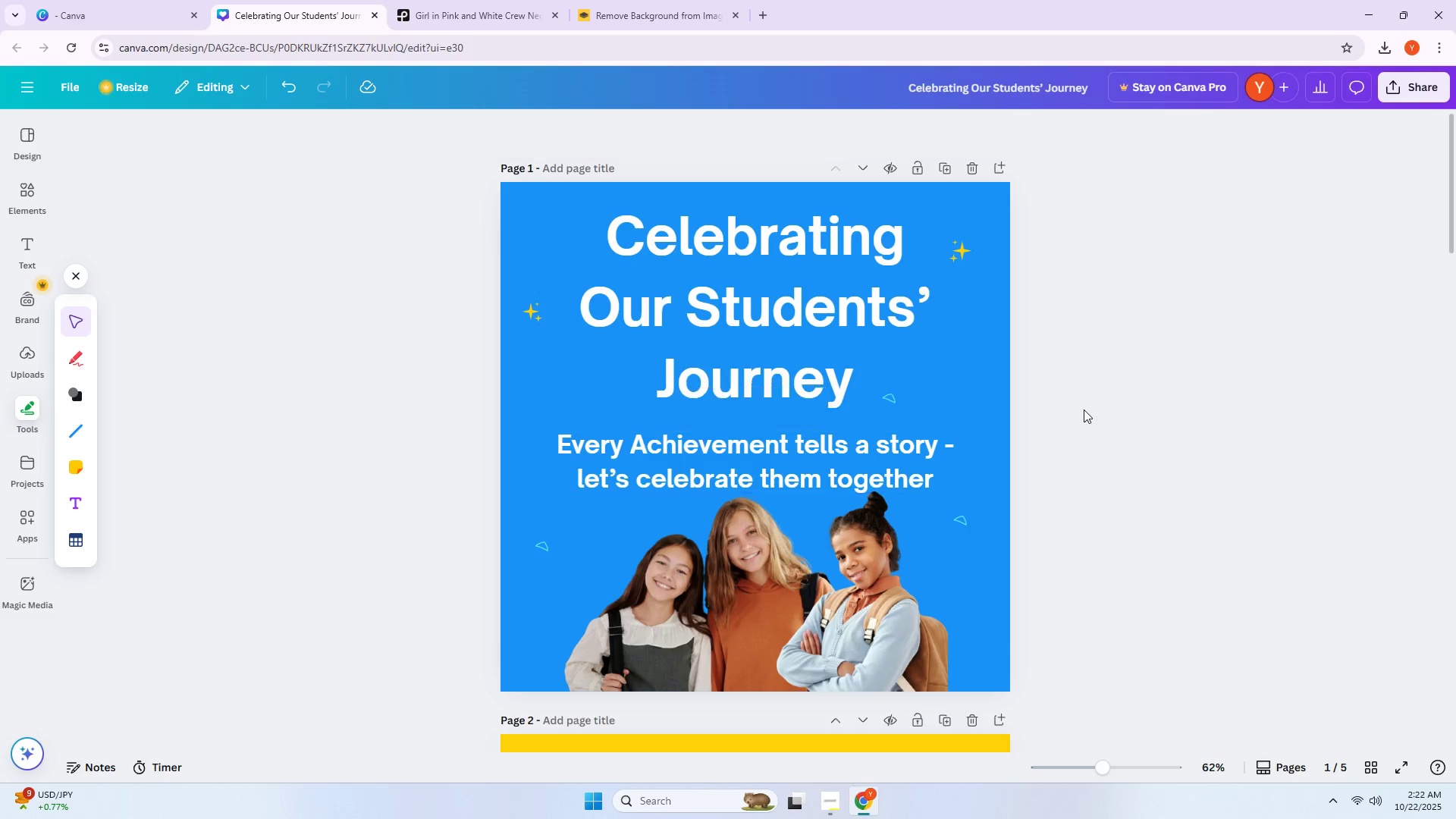 
scroll: coordinate [791, 397], scroll_direction: down, amount: 19.0